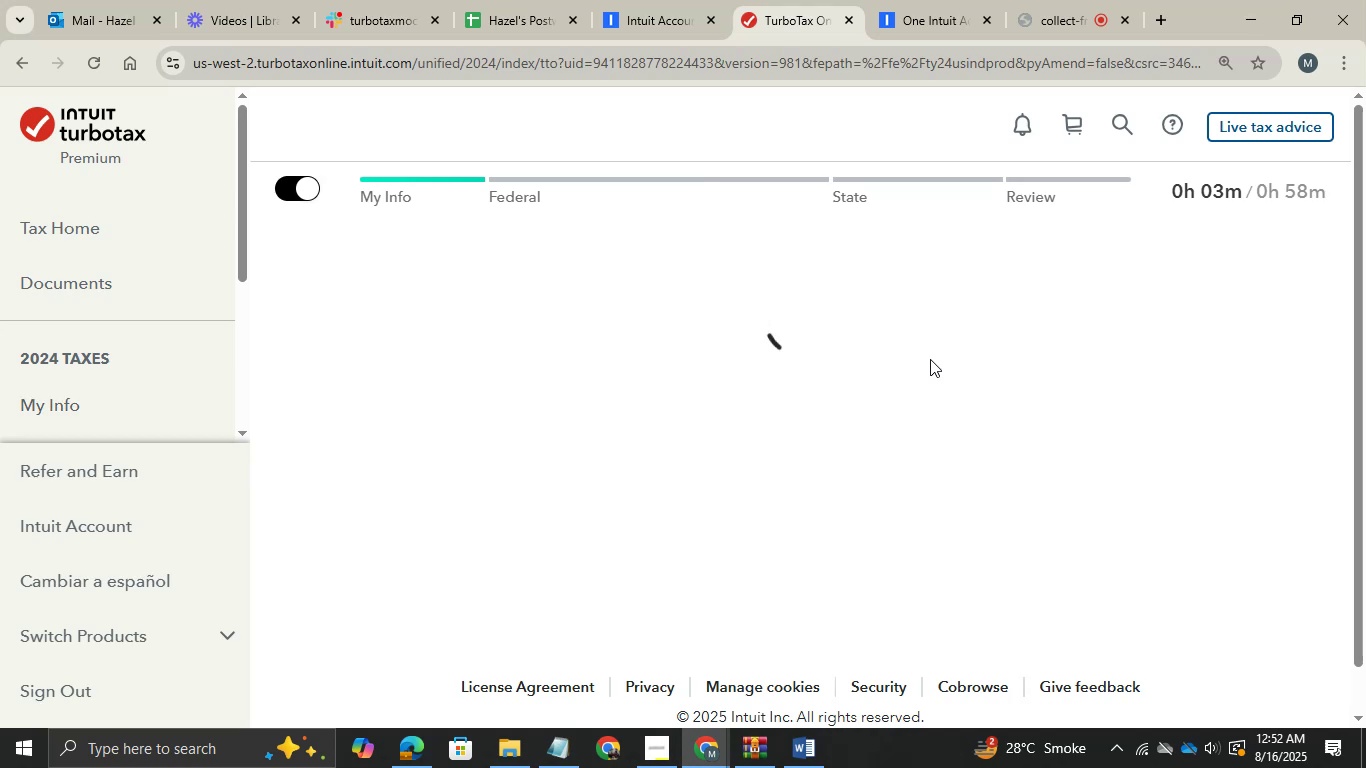 
wait(9.07)
 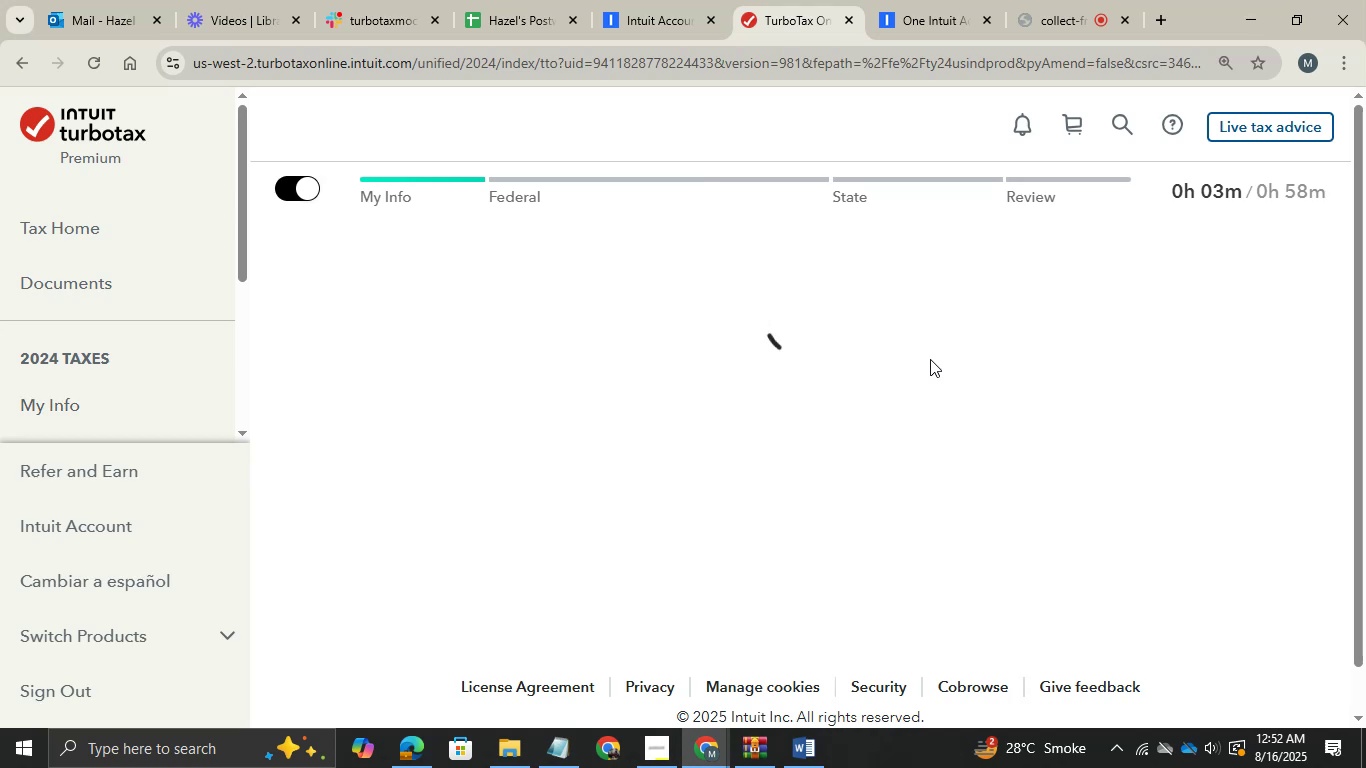 
left_click([851, 466])
 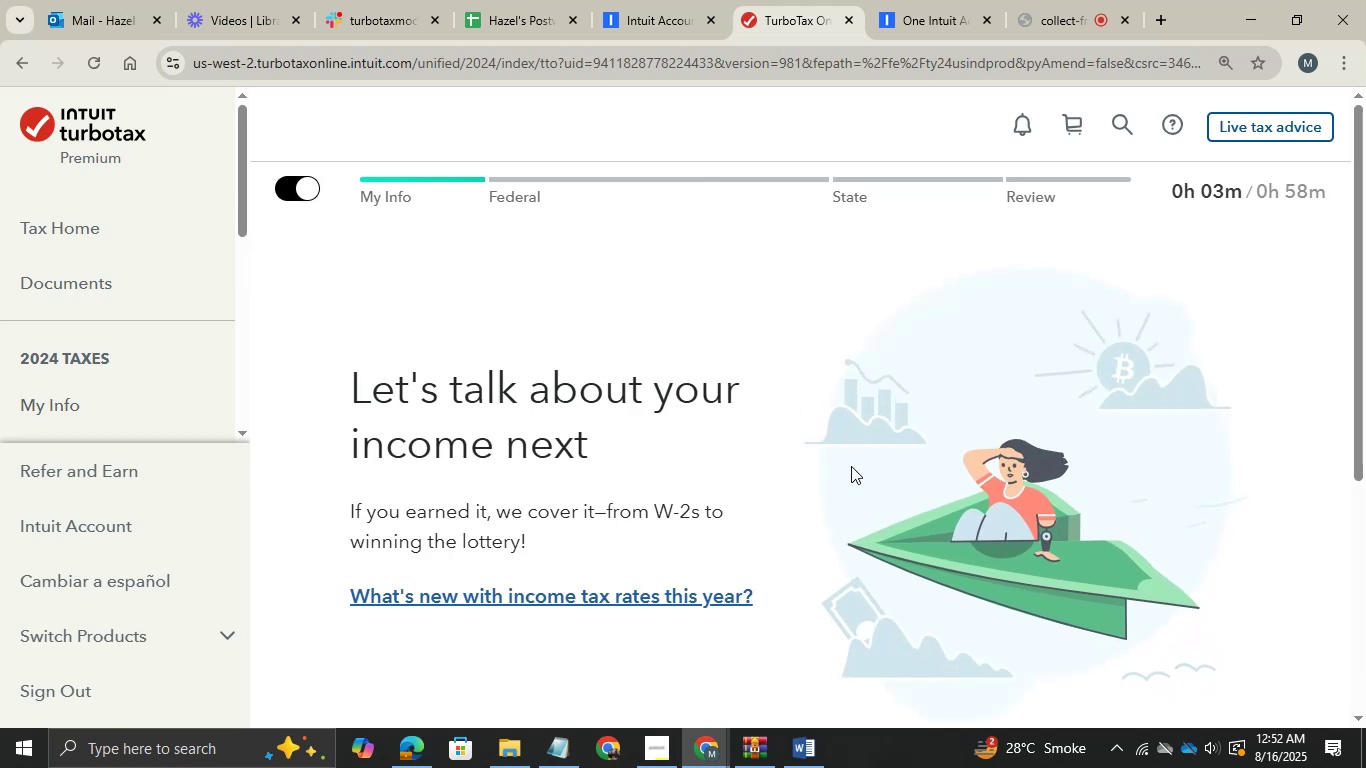 
scroll: coordinate [851, 466], scroll_direction: down, amount: 5.0
 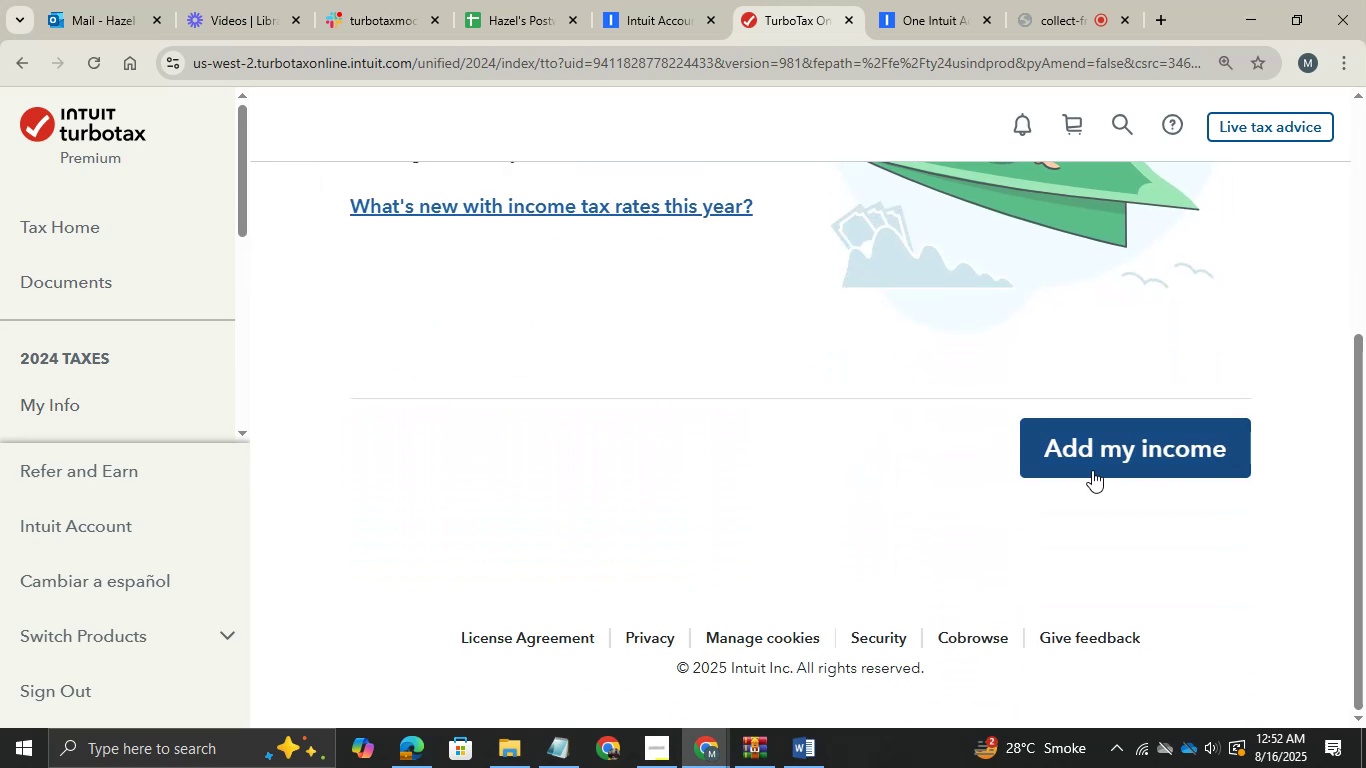 
left_click([1092, 470])
 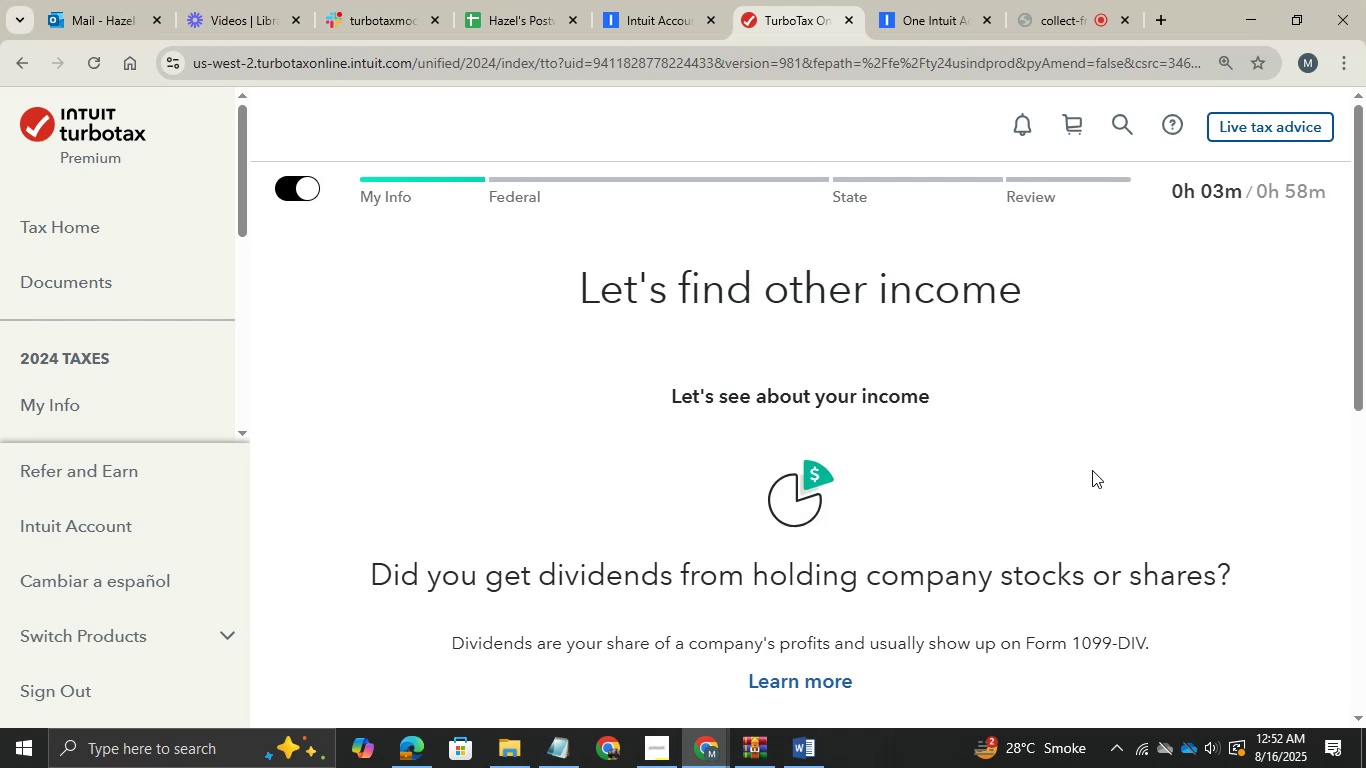 
scroll: coordinate [959, 564], scroll_direction: down, amount: 2.0
 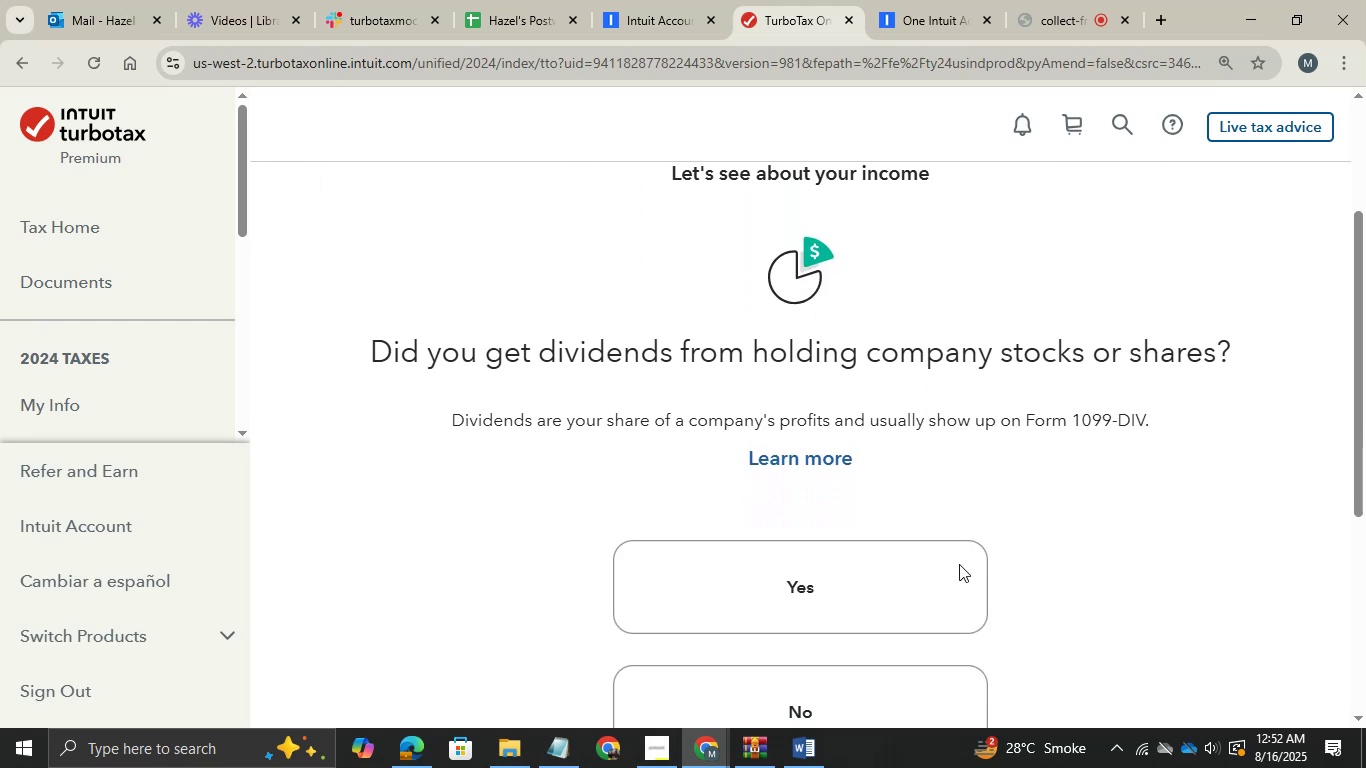 
scroll: coordinate [959, 564], scroll_direction: none, amount: 0.0
 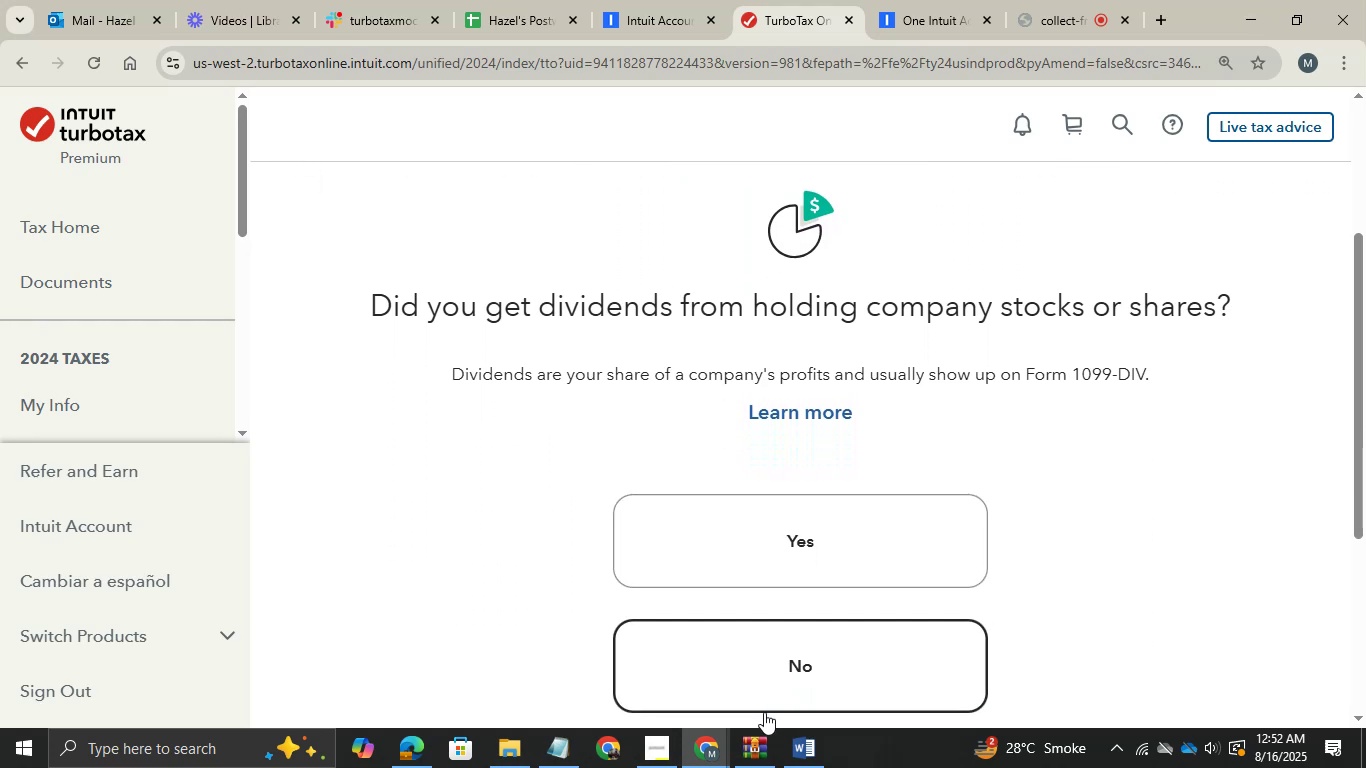 
left_click([773, 681])
 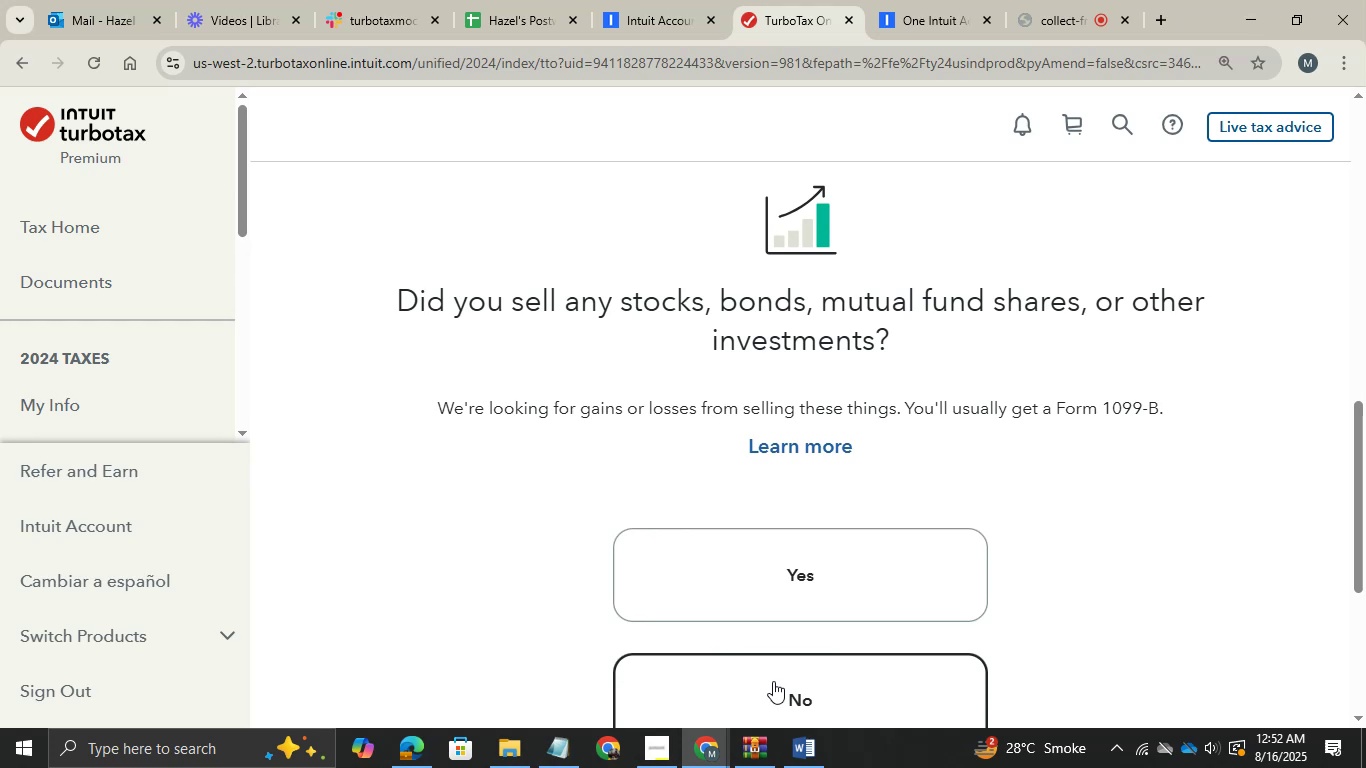 
left_click([773, 681])
 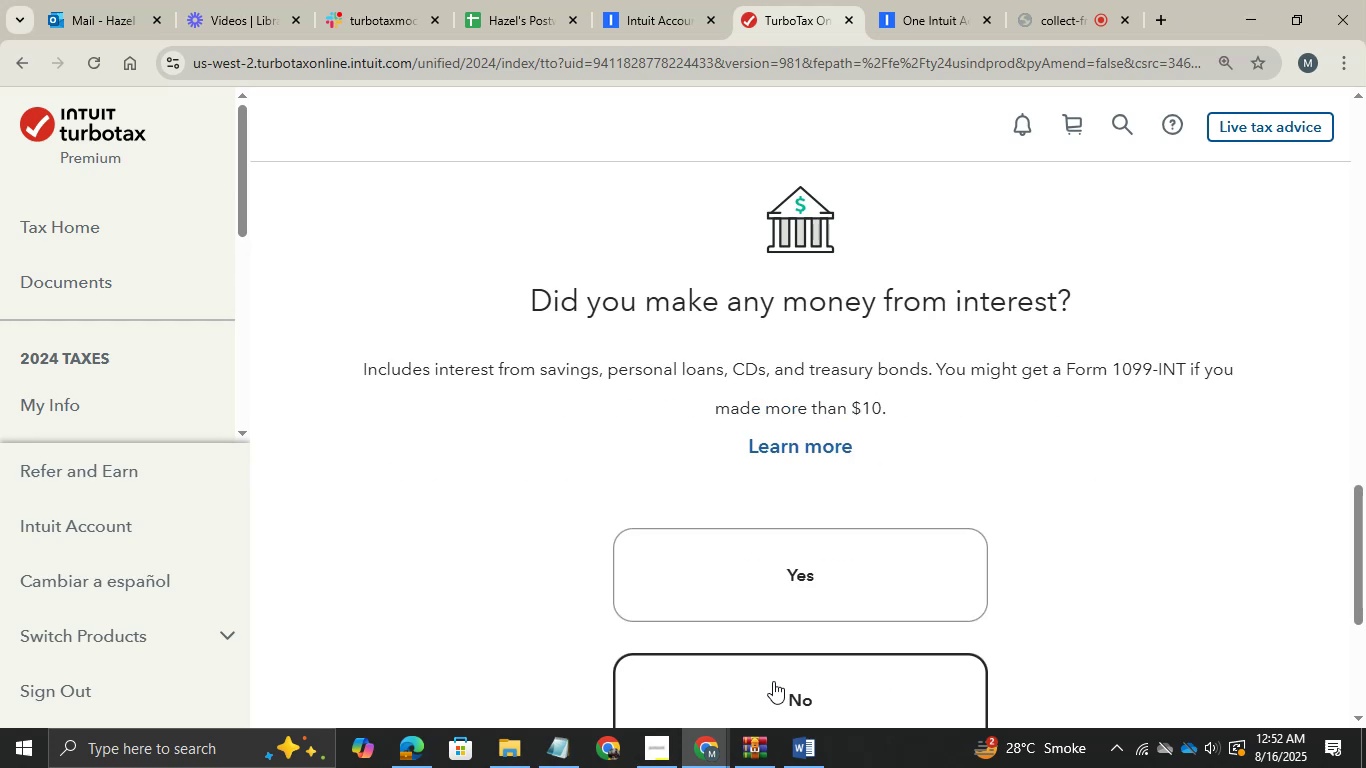 
left_click([773, 681])
 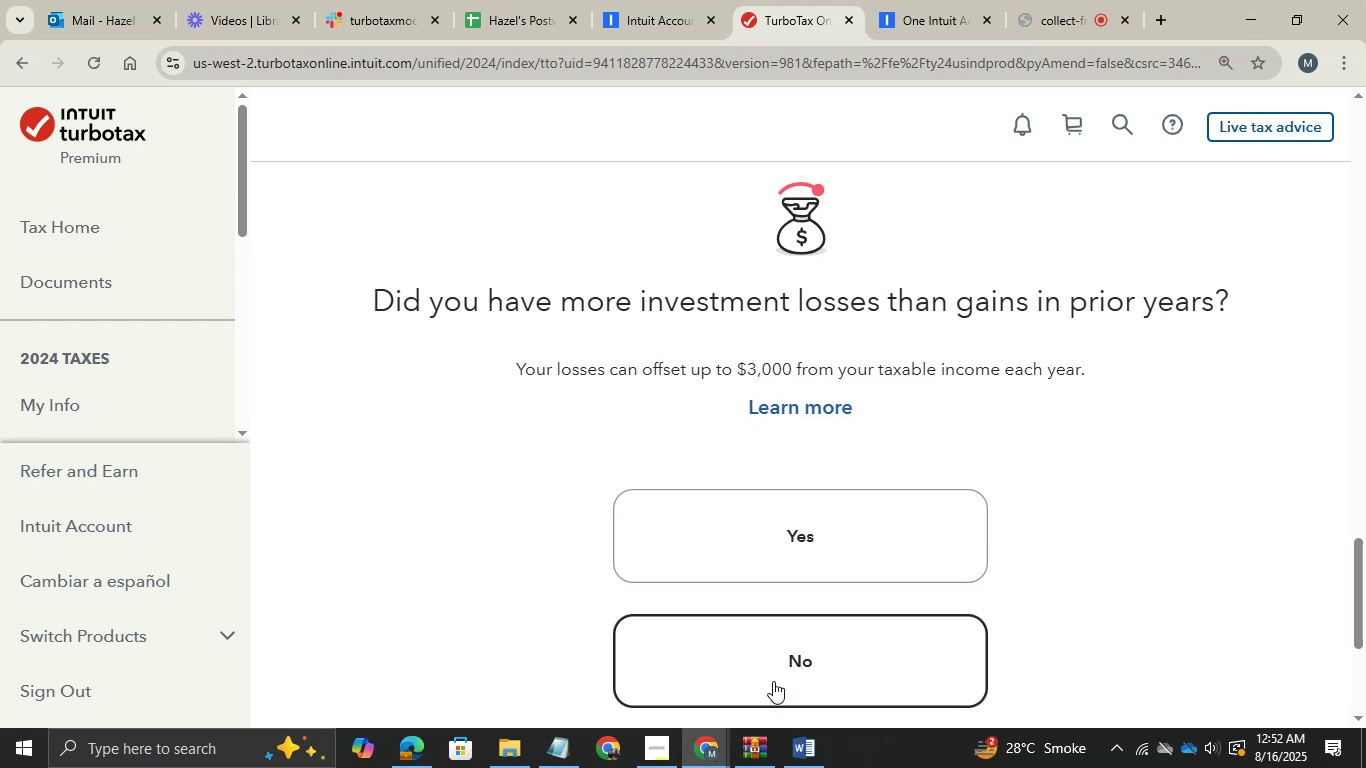 
left_click([773, 681])
 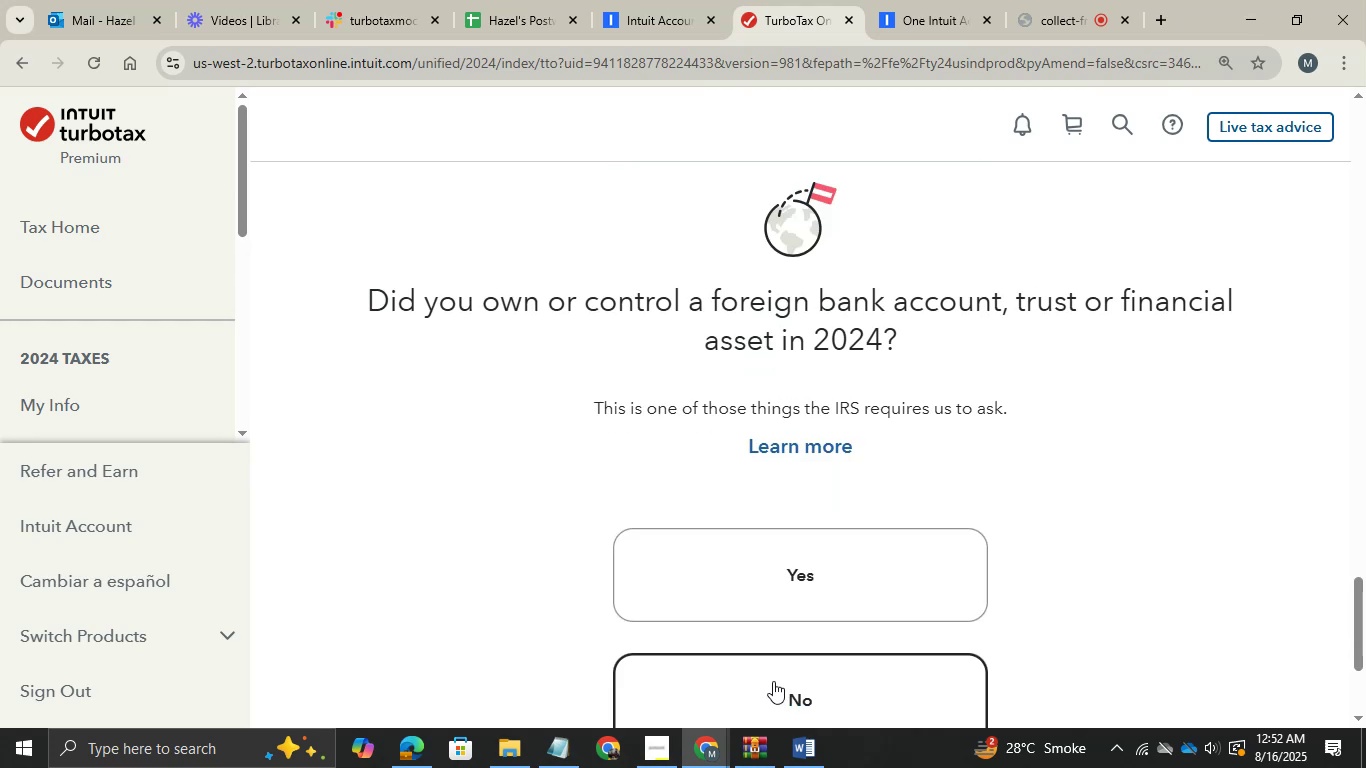 
left_click([773, 681])
 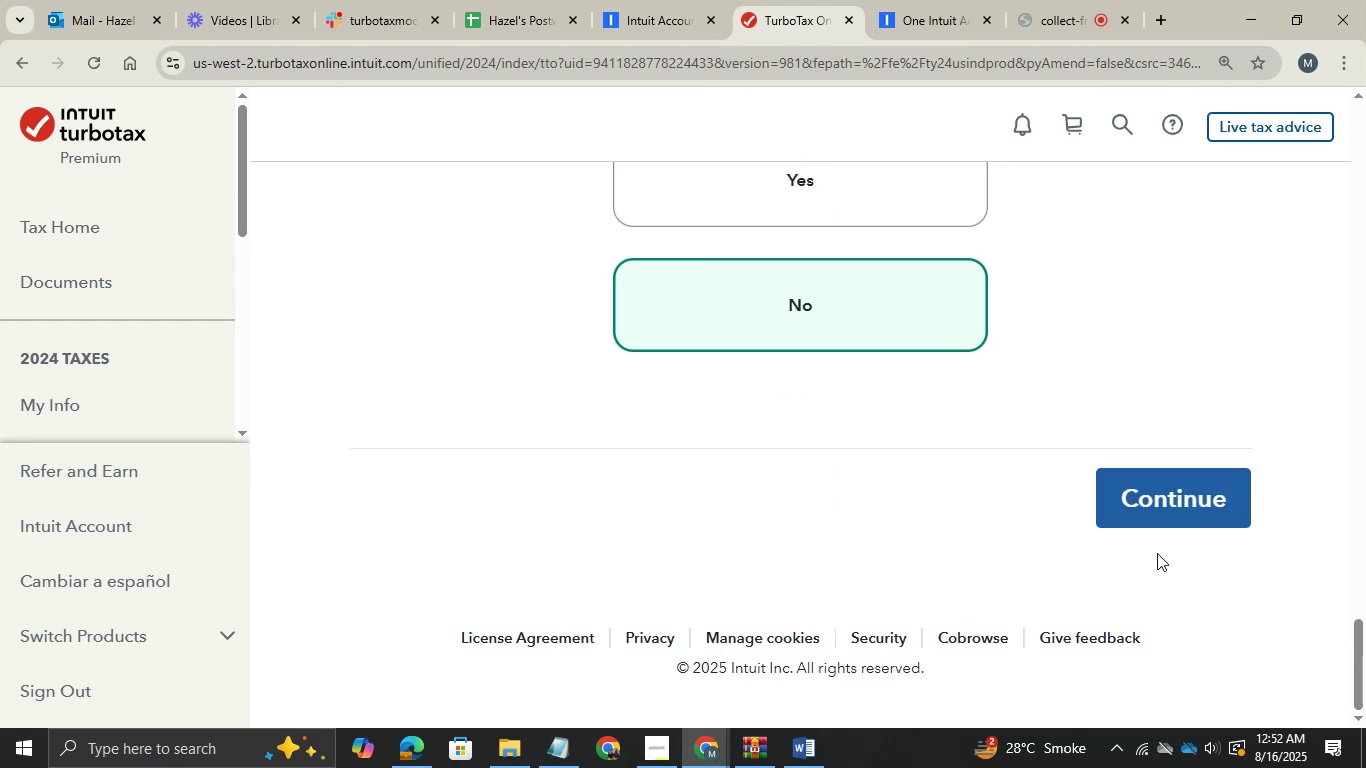 
left_click([1177, 494])
 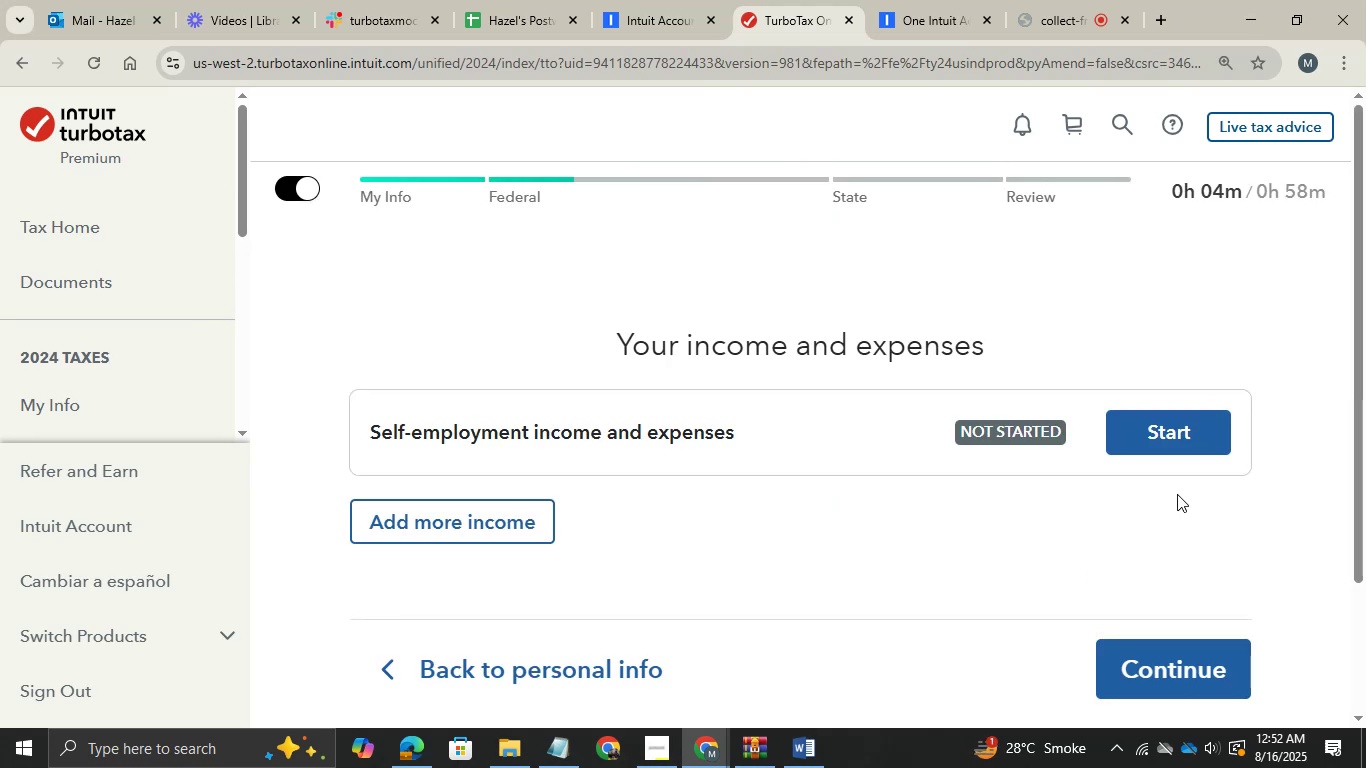 
wait(5.93)
 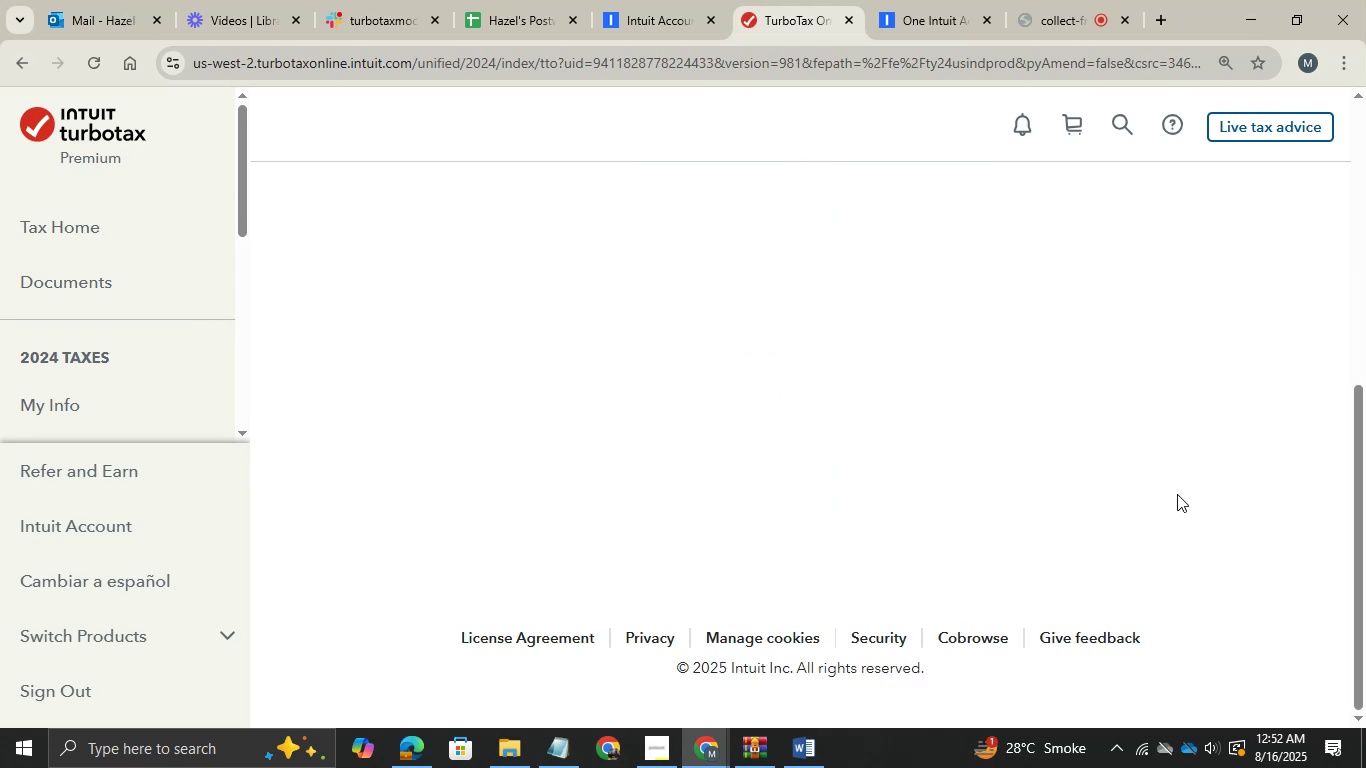 
left_click([1173, 675])
 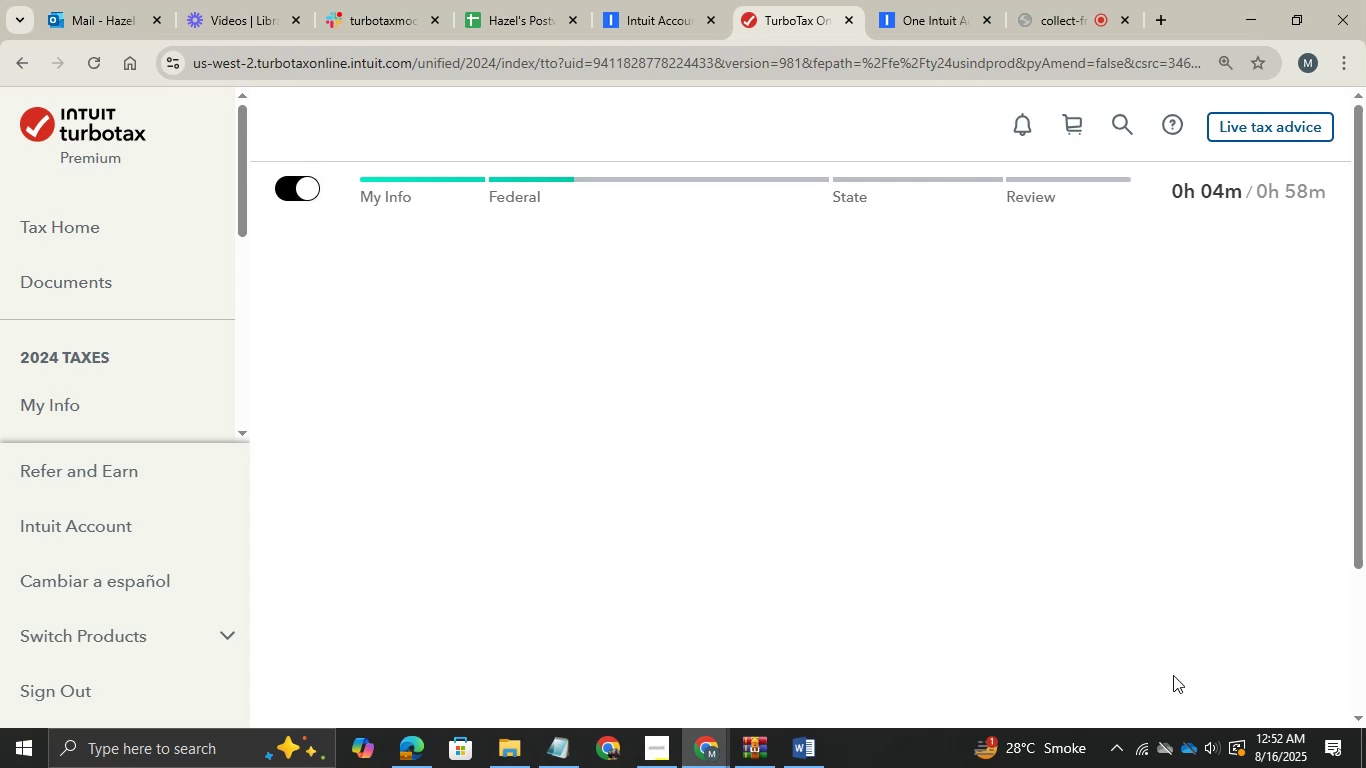 
wait(12.49)
 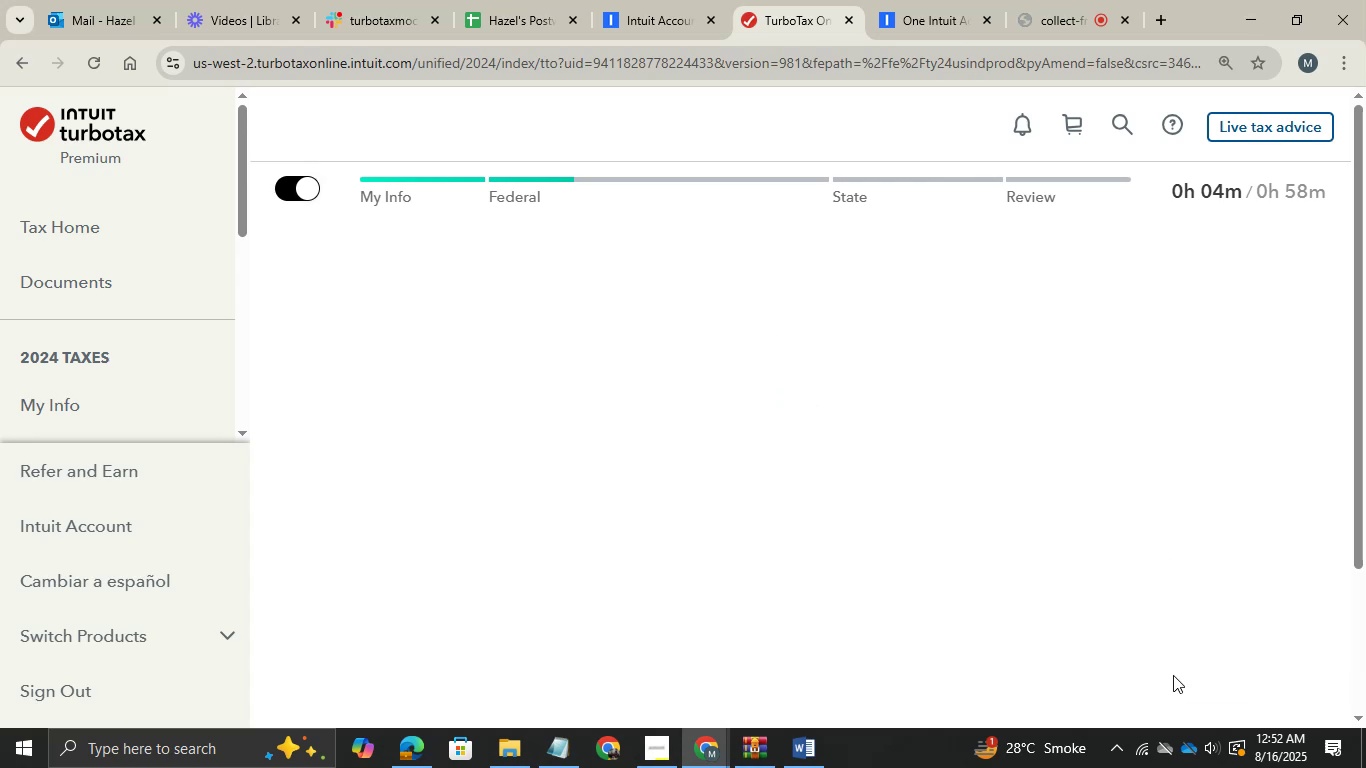 
scroll: coordinate [655, 673], scroll_direction: down, amount: 24.0
 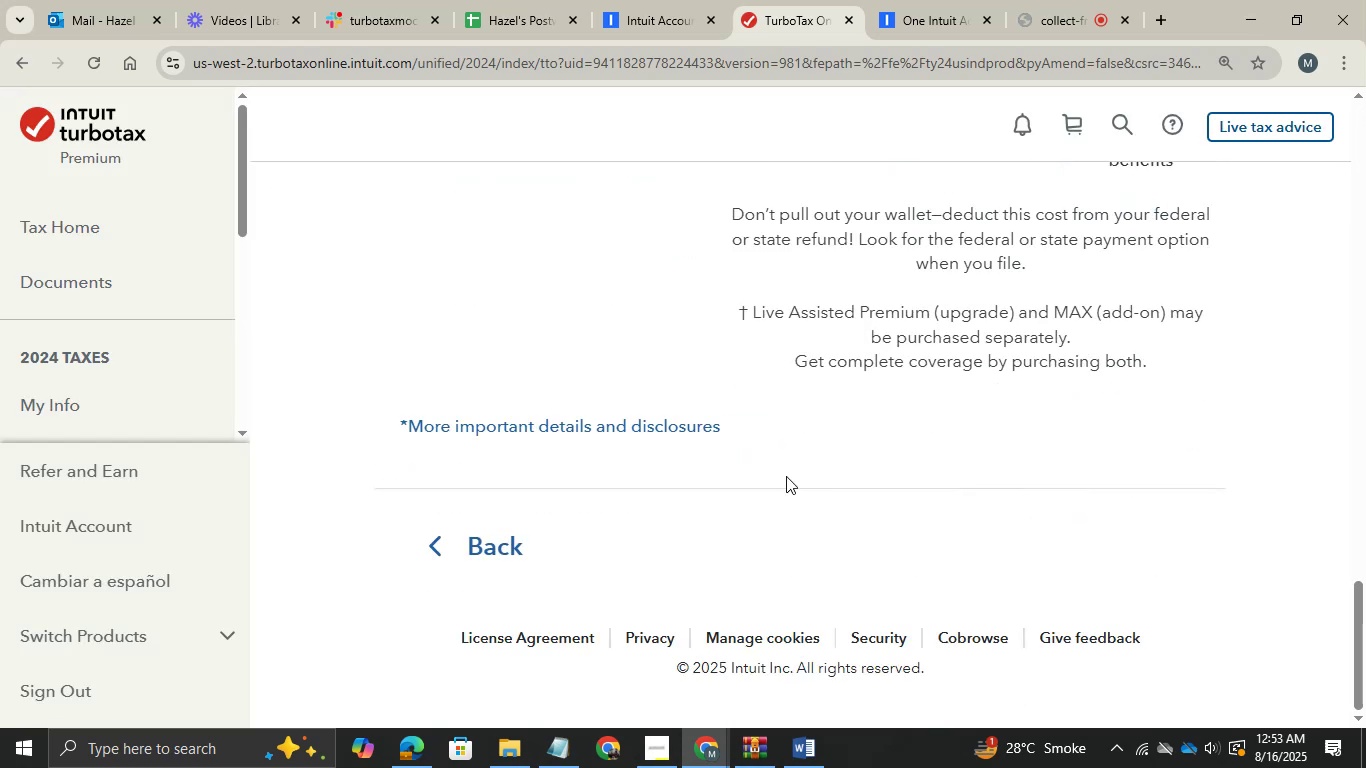 
scroll: coordinate [771, 503], scroll_direction: up, amount: 5.0
 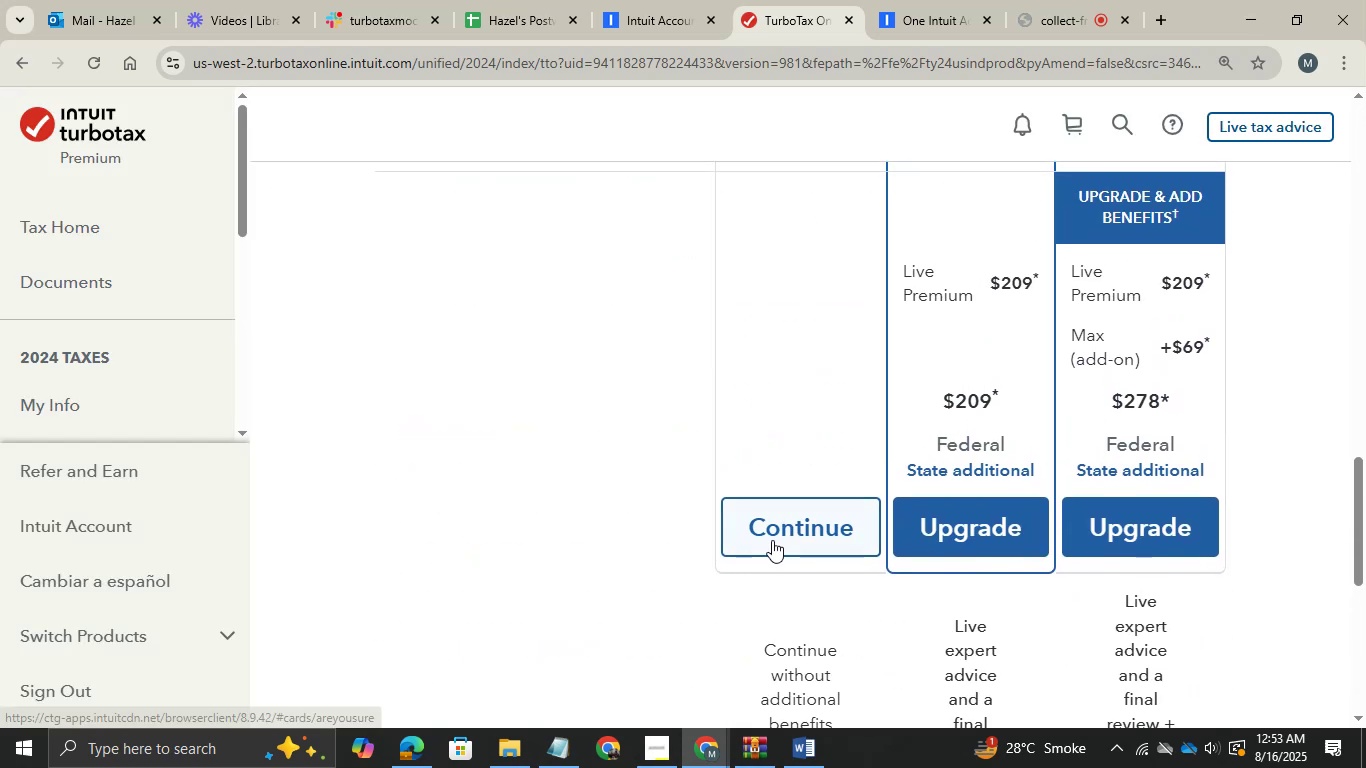 
left_click([772, 540])
 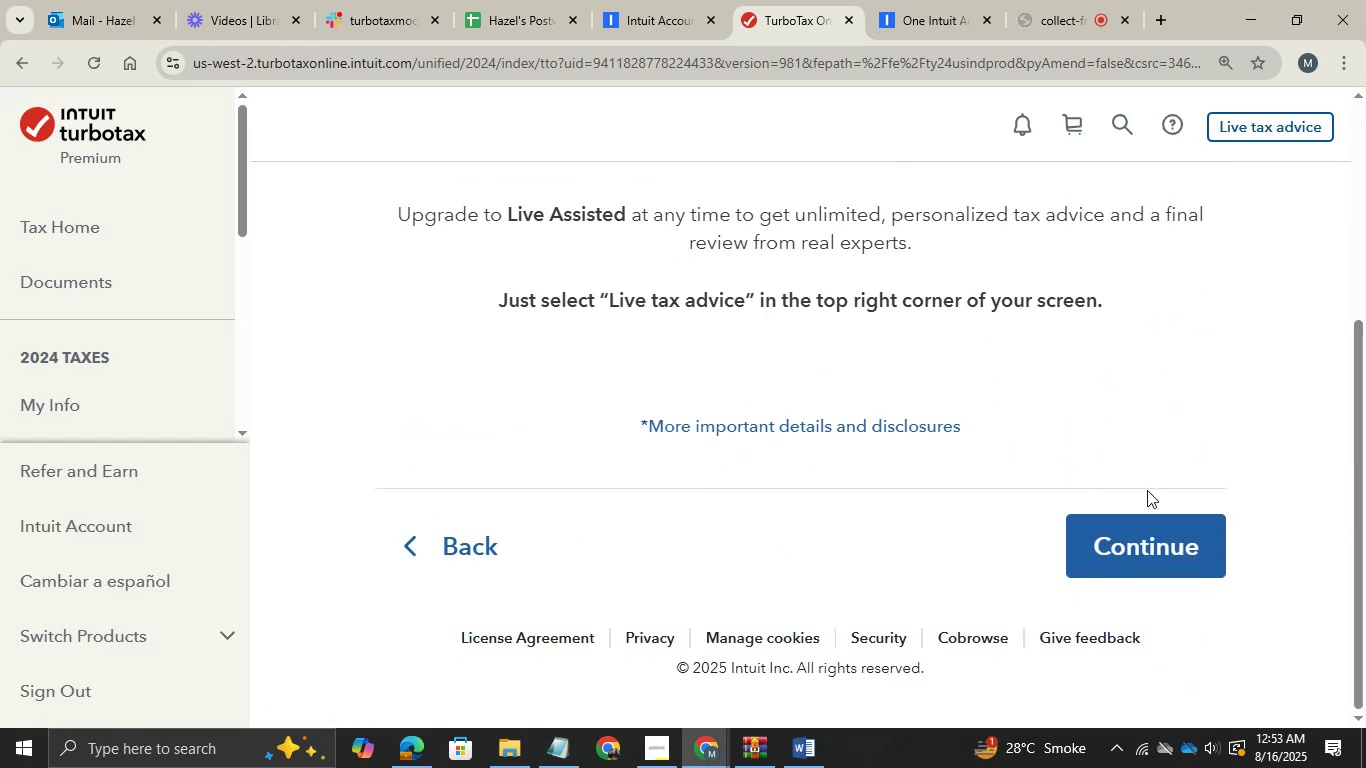 
left_click([1143, 522])
 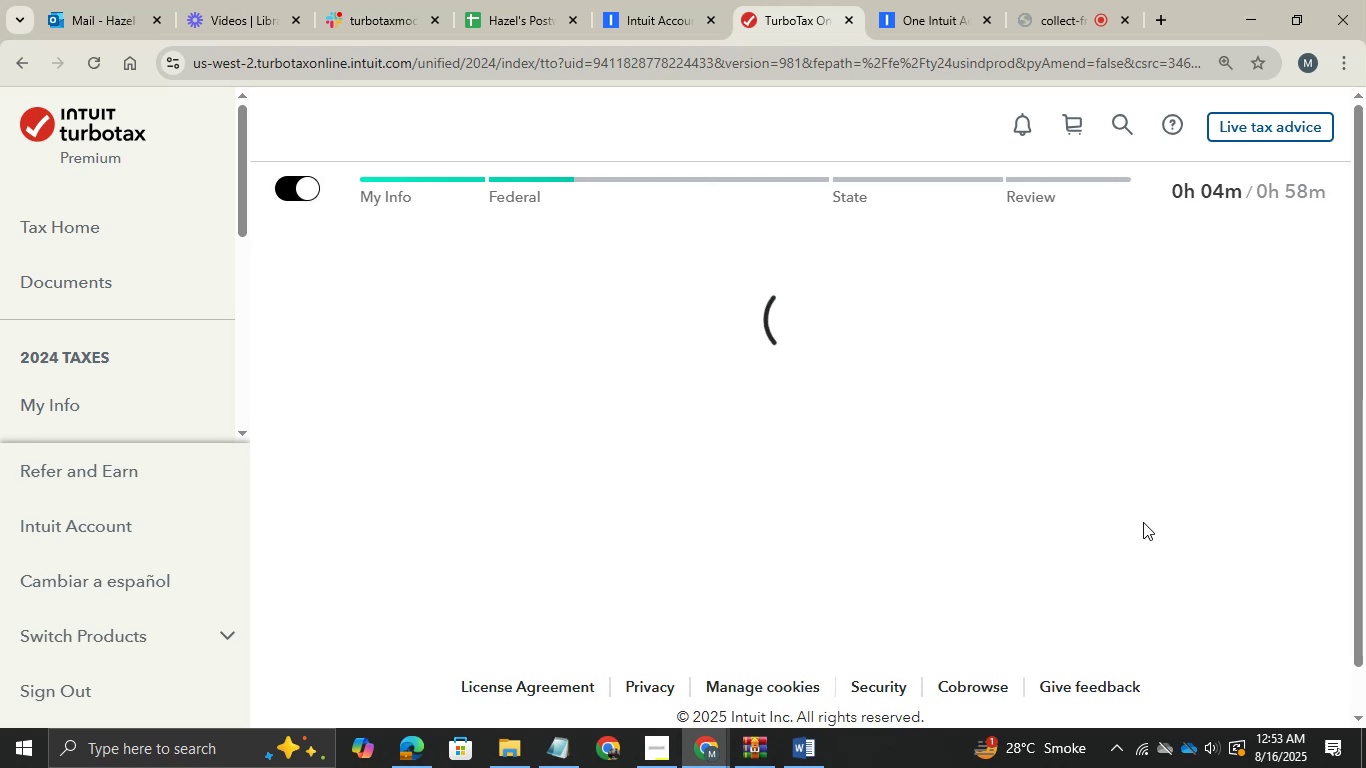 
wait(9.2)
 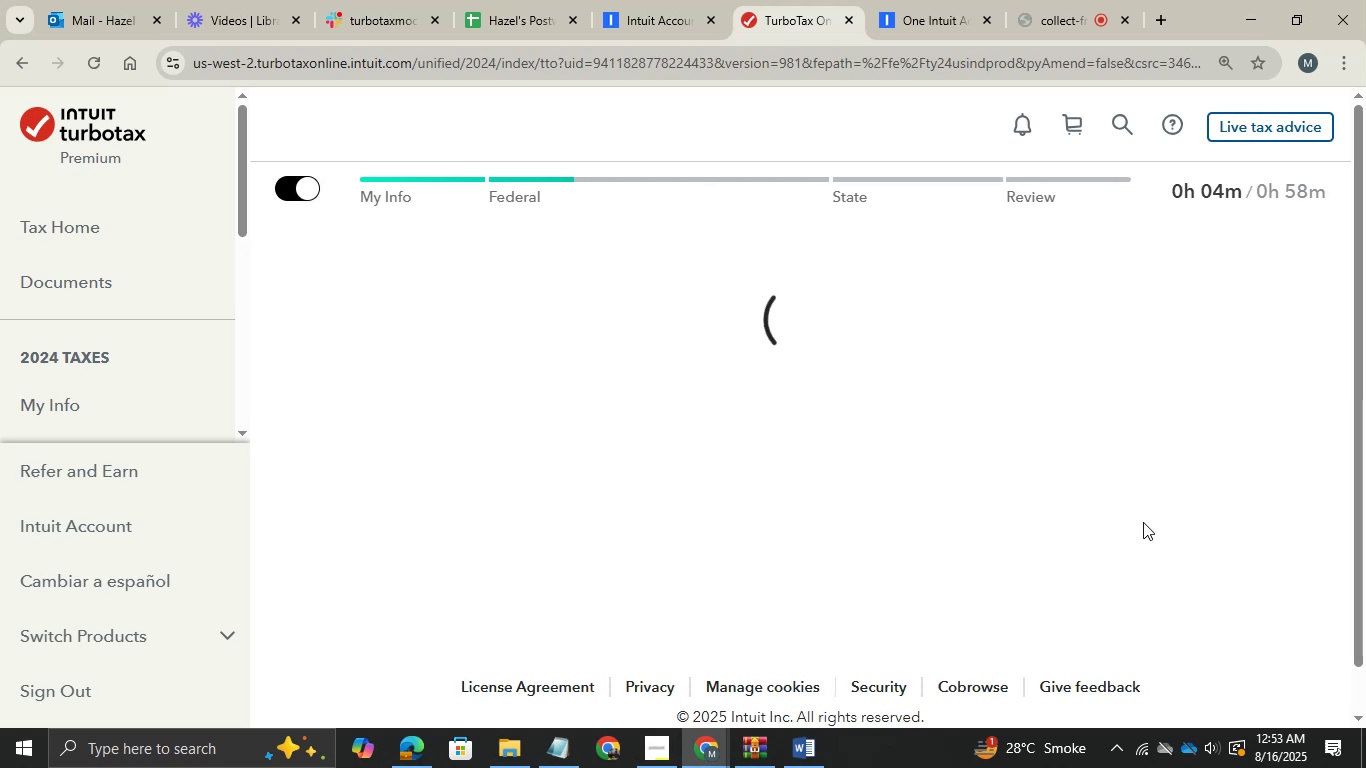 
left_click([373, 574])
 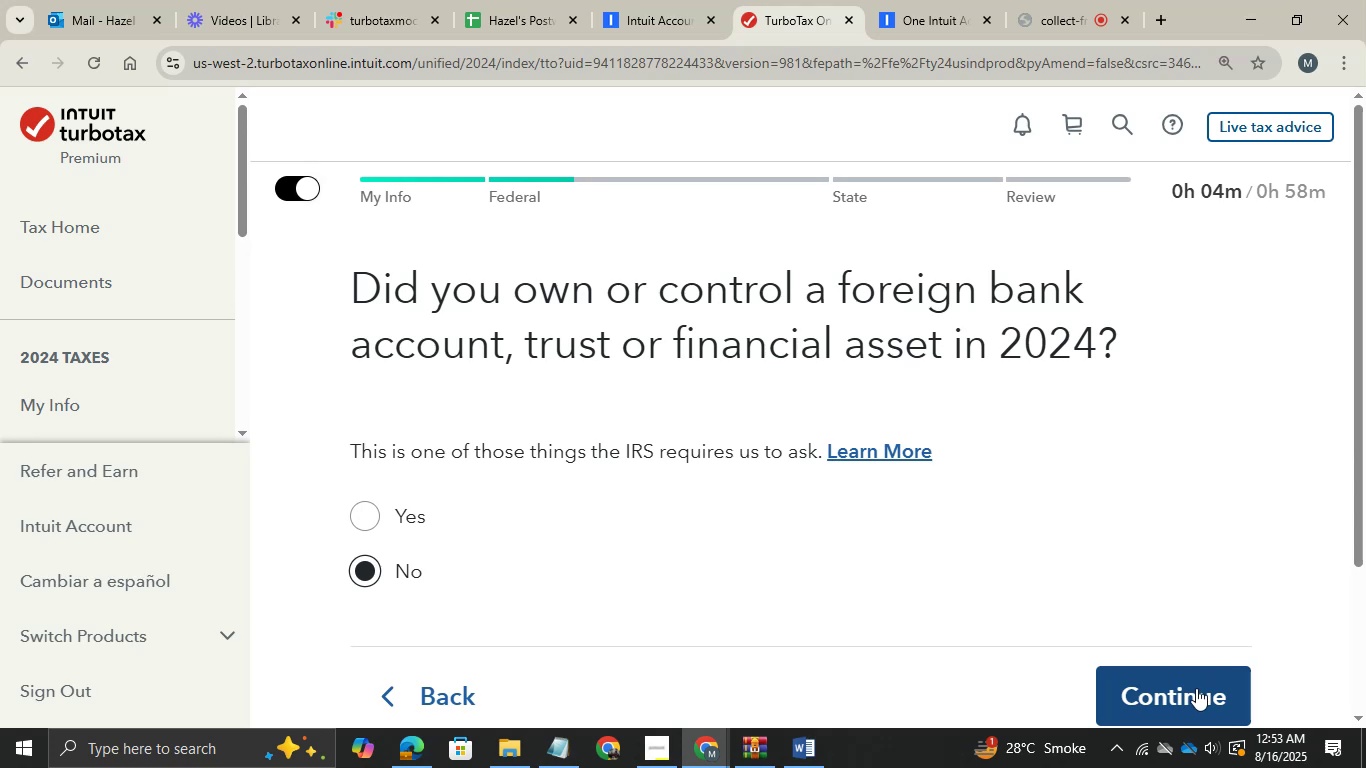 
left_click([1196, 688])
 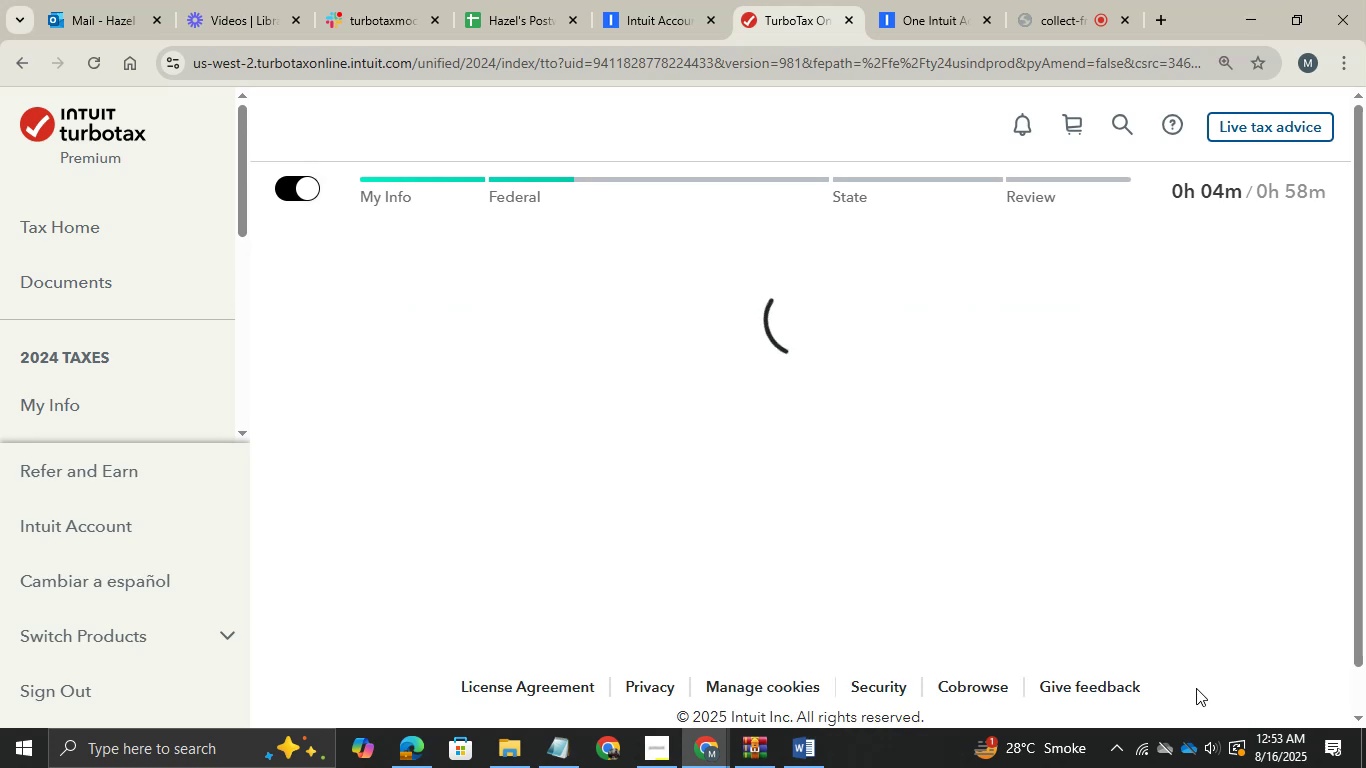 
wait(5.75)
 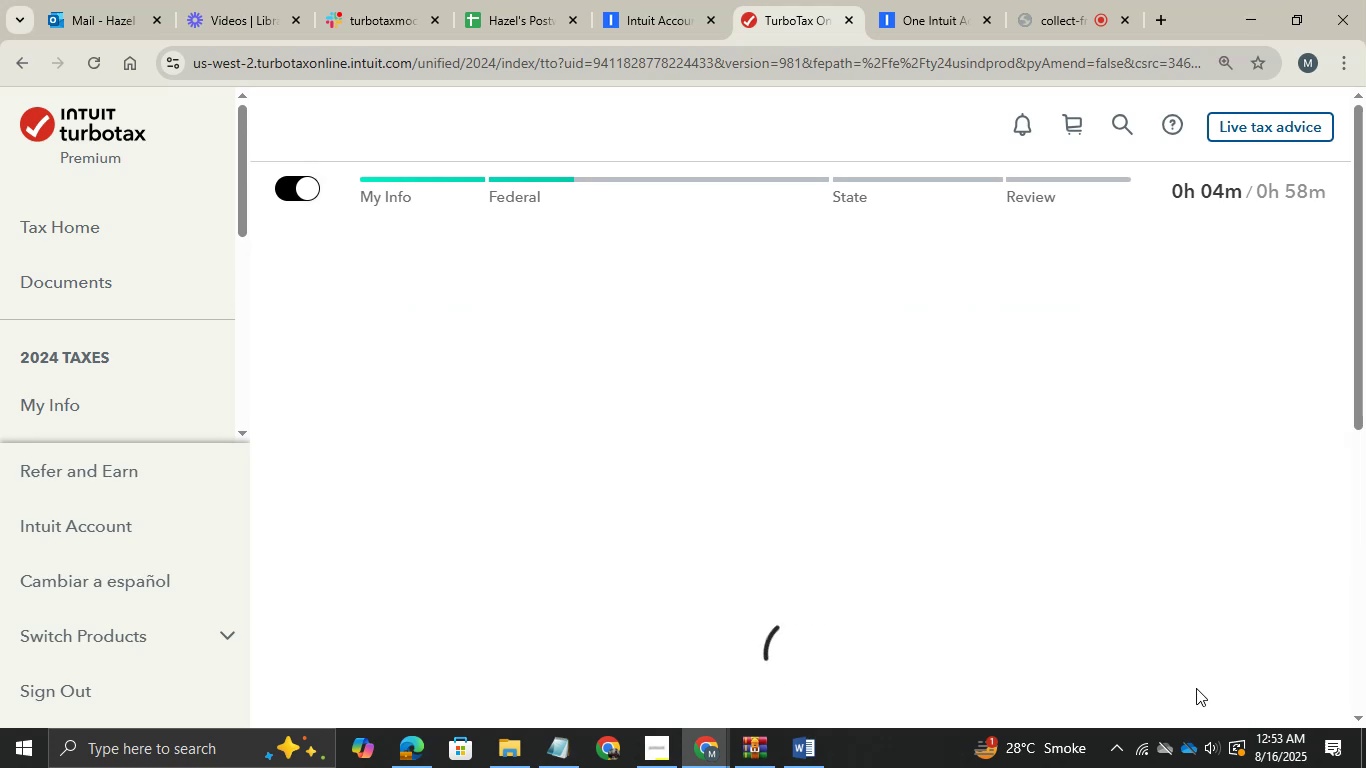 
scroll: coordinate [740, 600], scroll_direction: down, amount: 1.0
 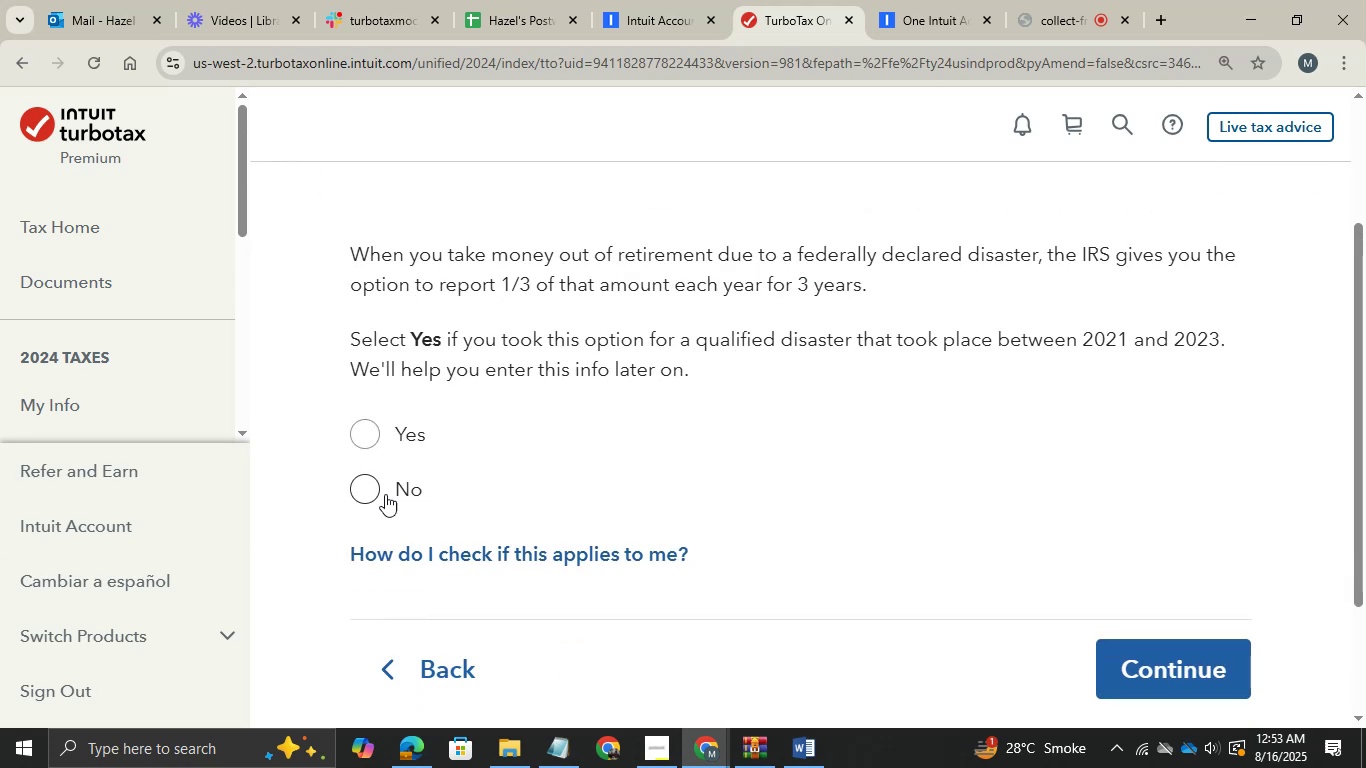 
left_click([378, 492])
 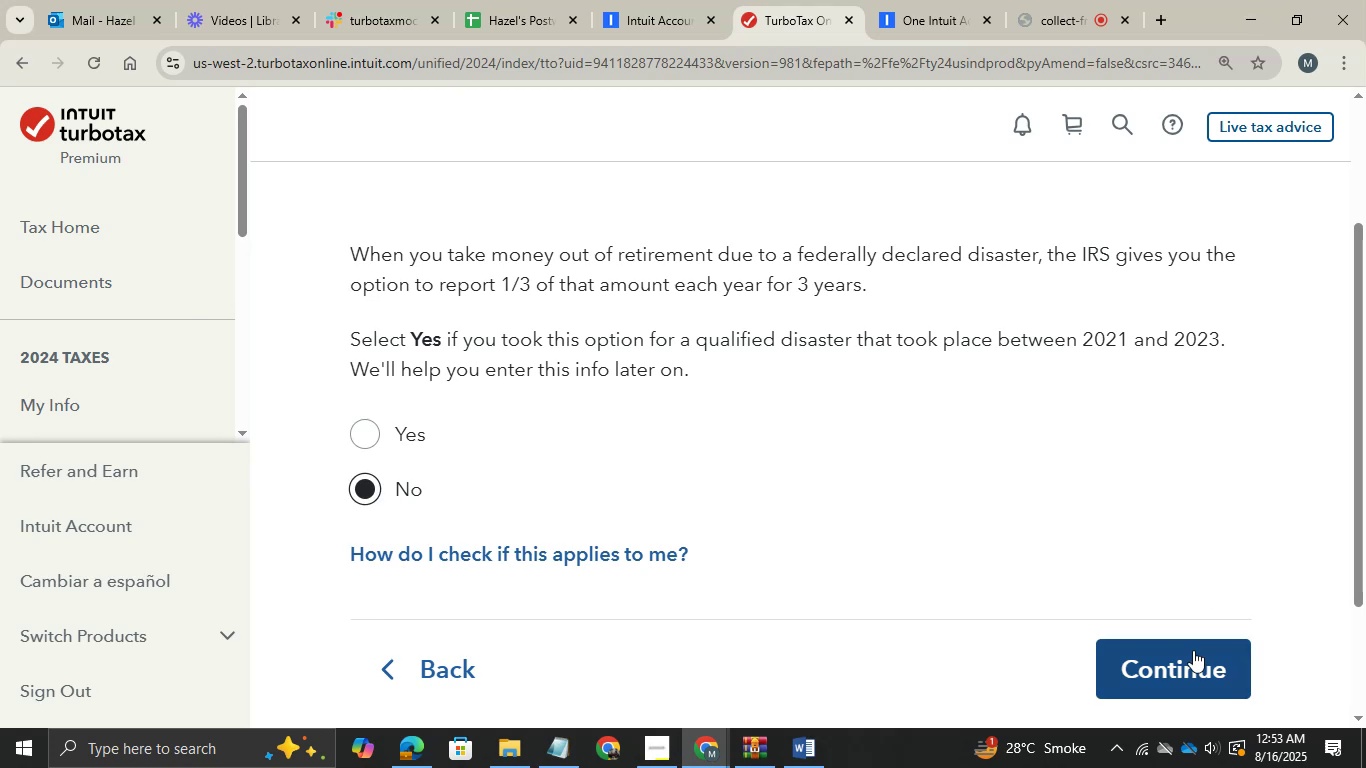 
left_click([1192, 652])
 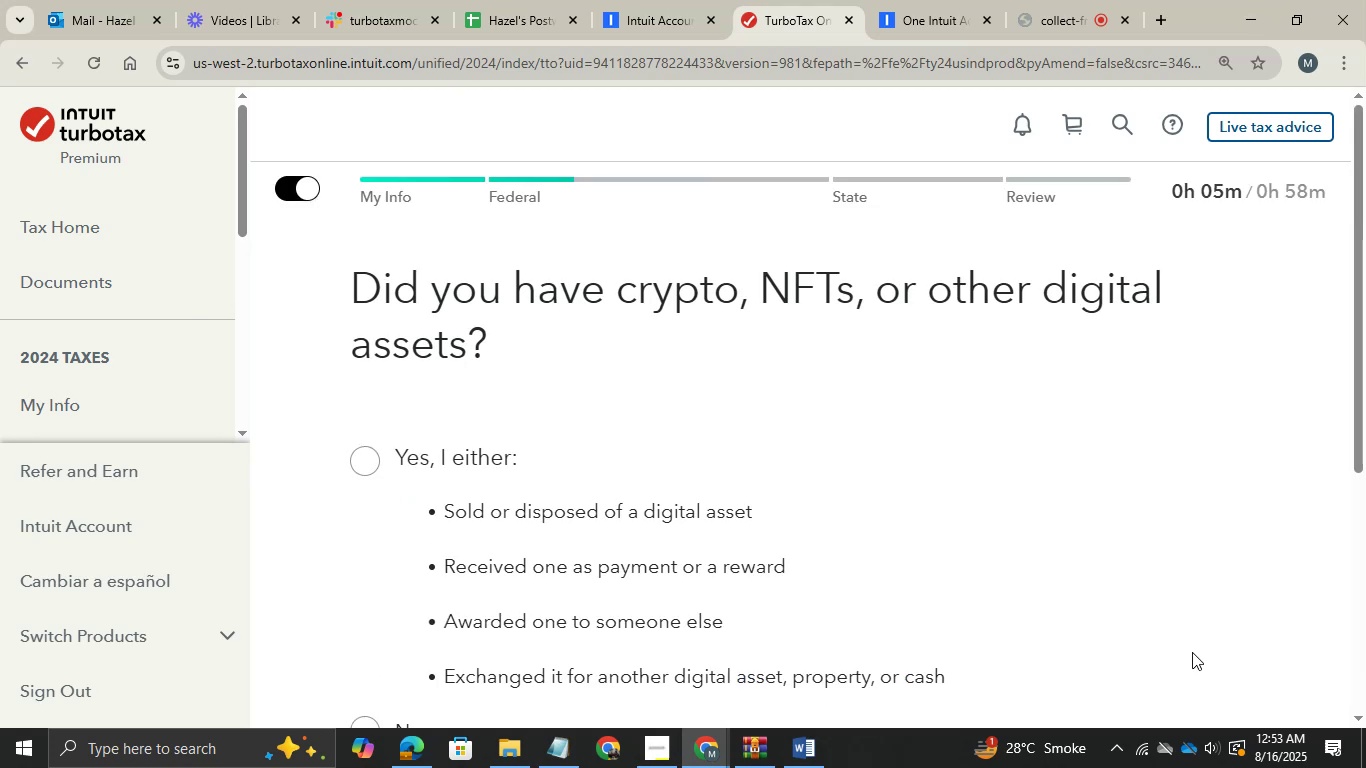 
scroll: coordinate [849, 570], scroll_direction: down, amount: 1.0
 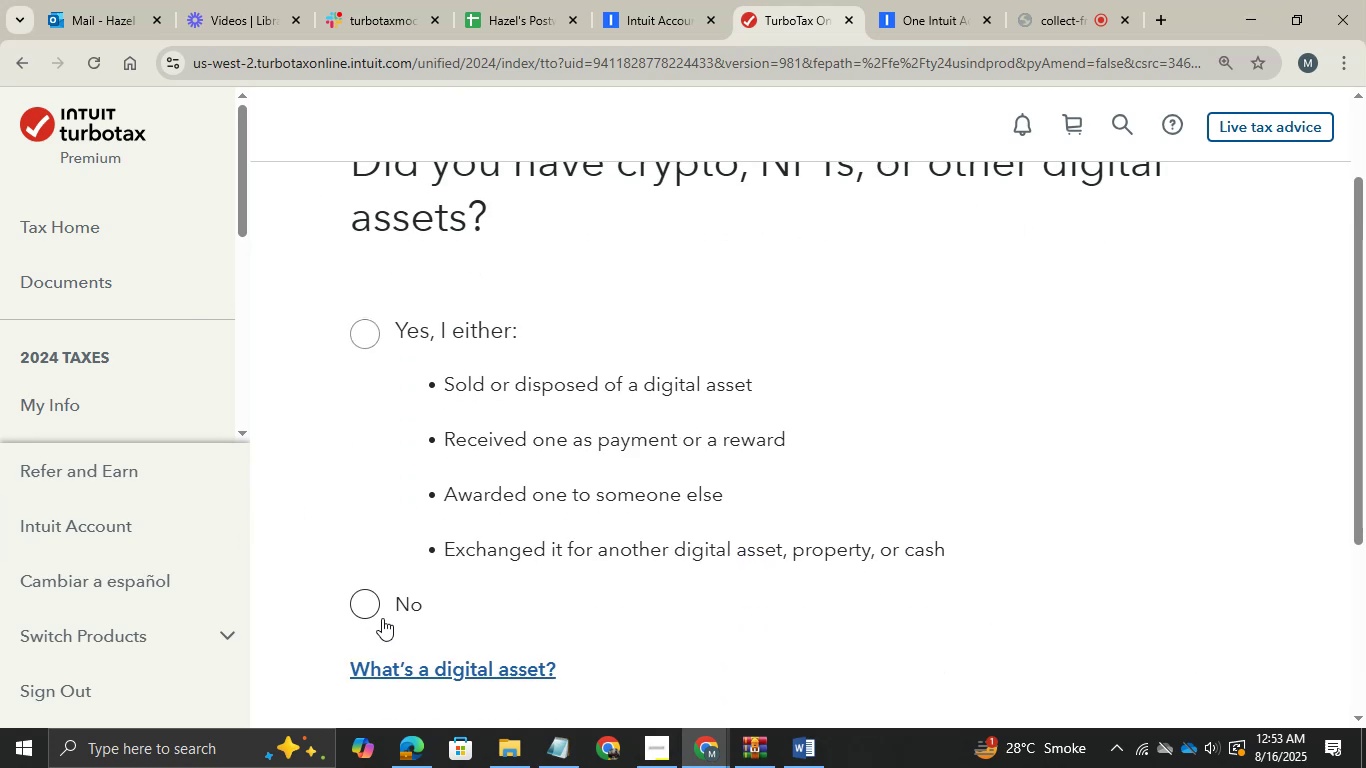 
left_click([378, 614])
 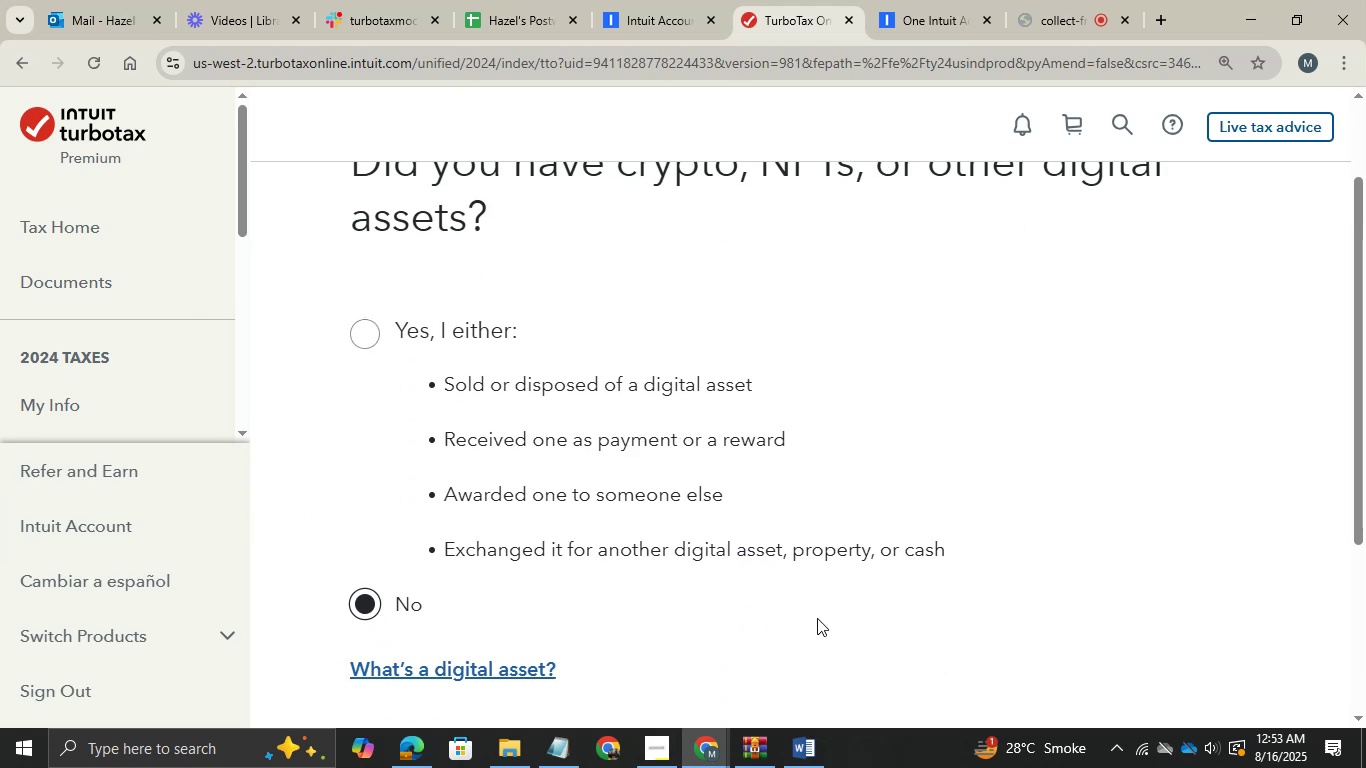 
scroll: coordinate [1202, 449], scroll_direction: down, amount: 10.0
 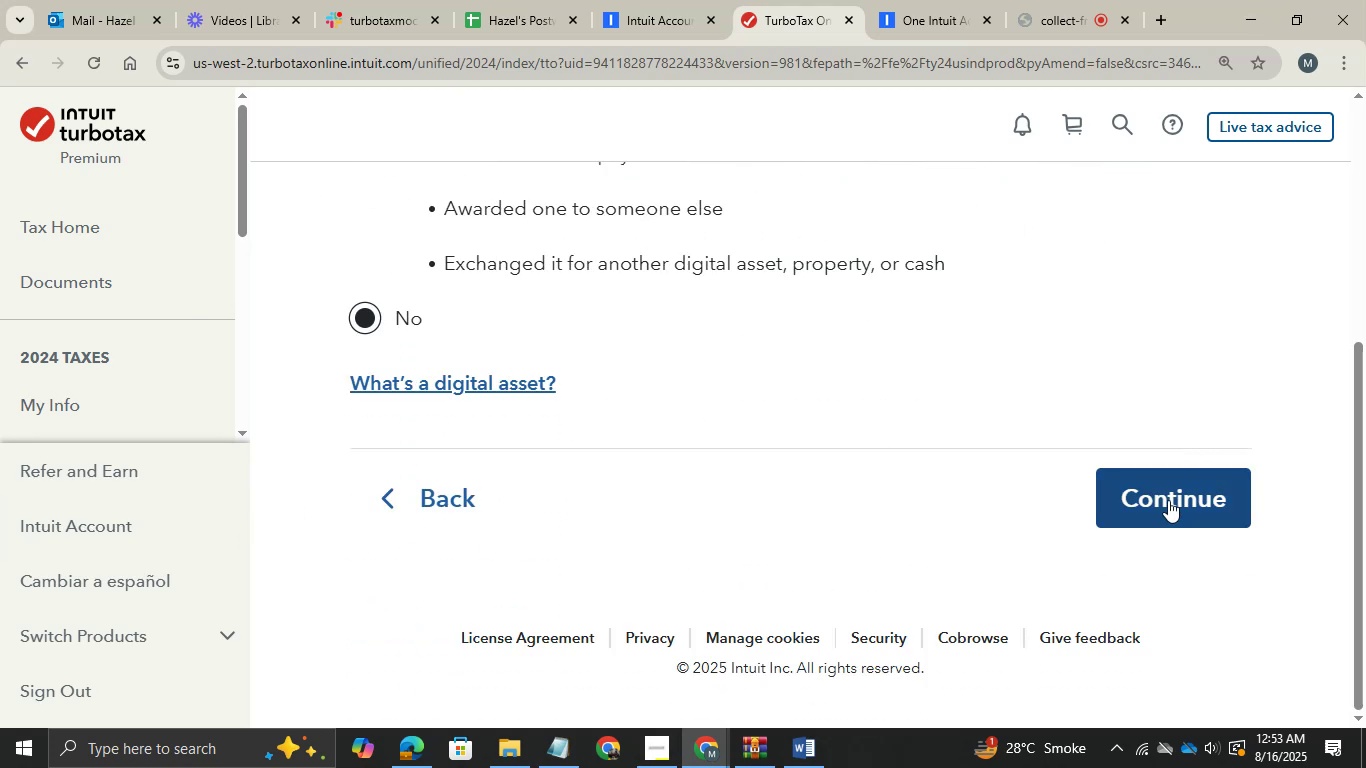 
left_click([1168, 500])
 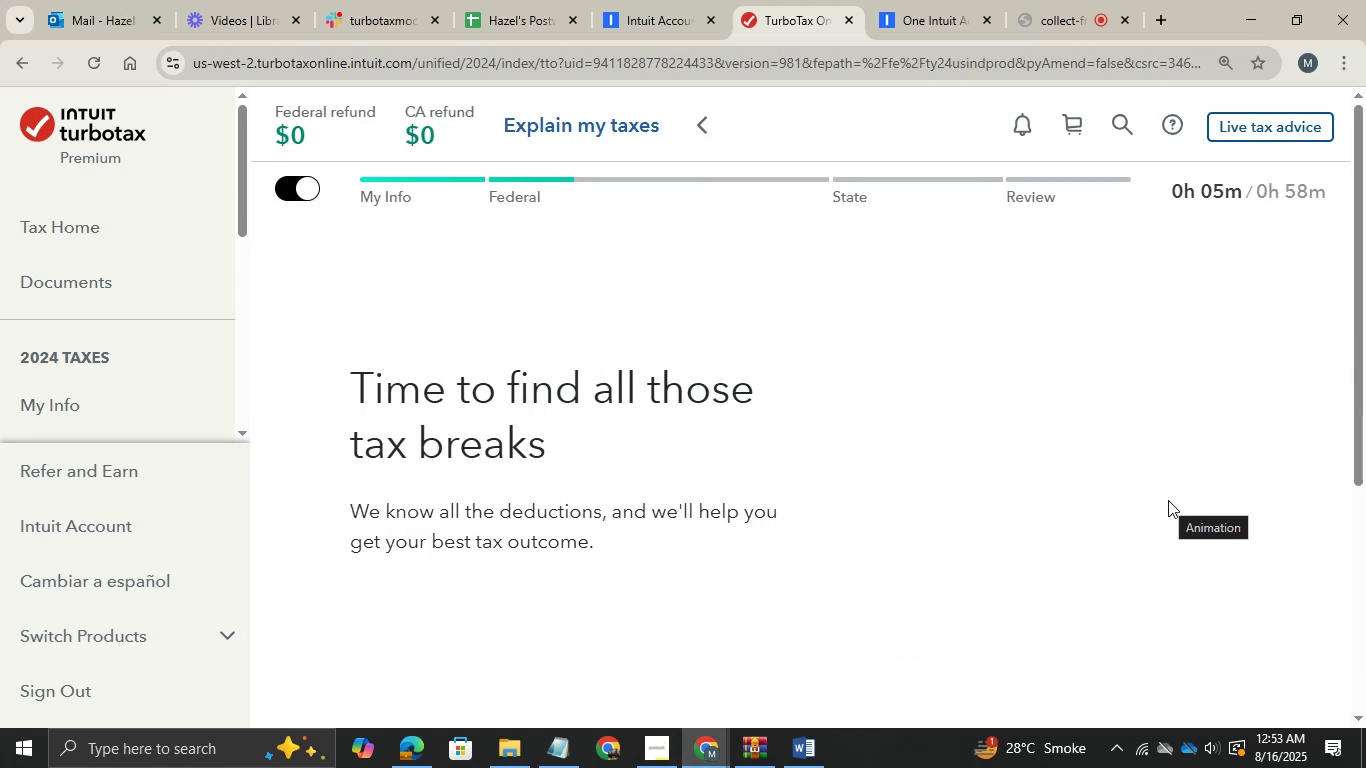 
wait(7.78)
 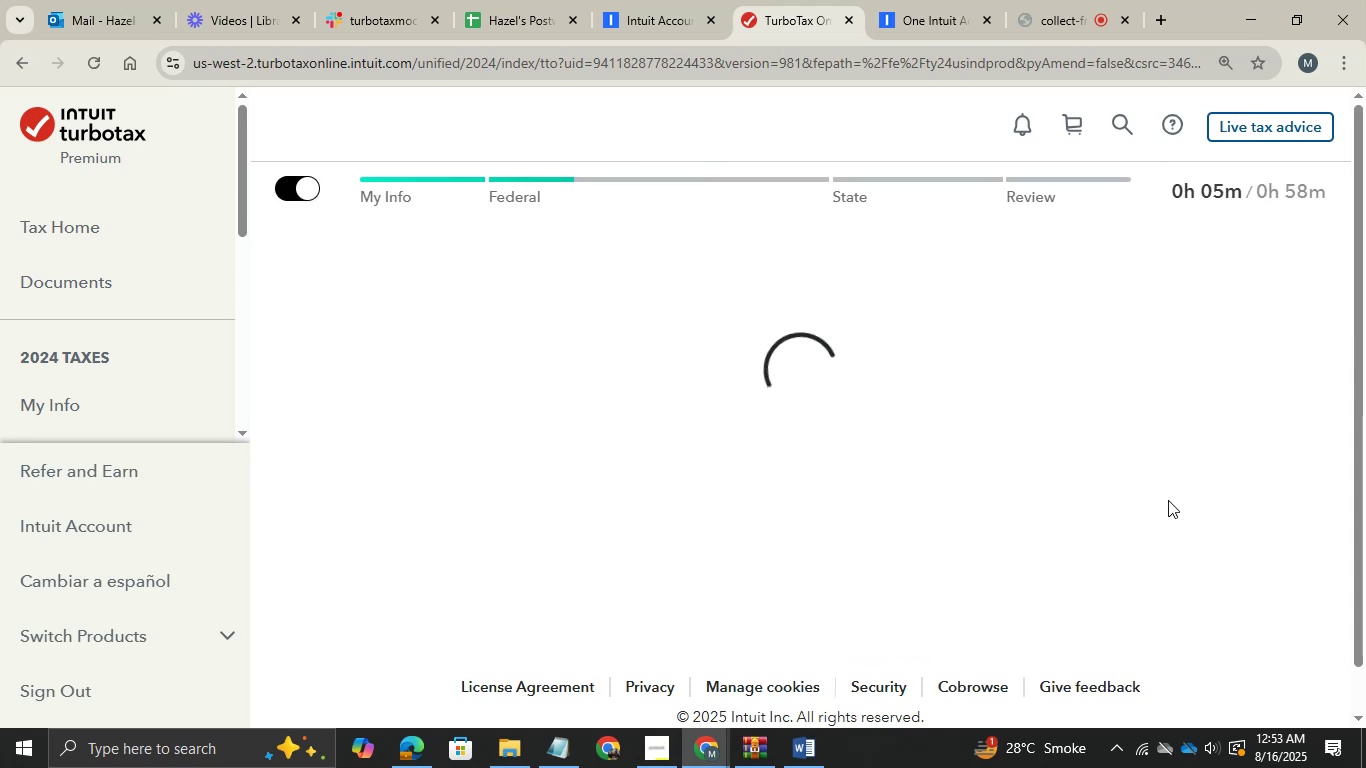 
scroll: coordinate [793, 523], scroll_direction: down, amount: 3.0
 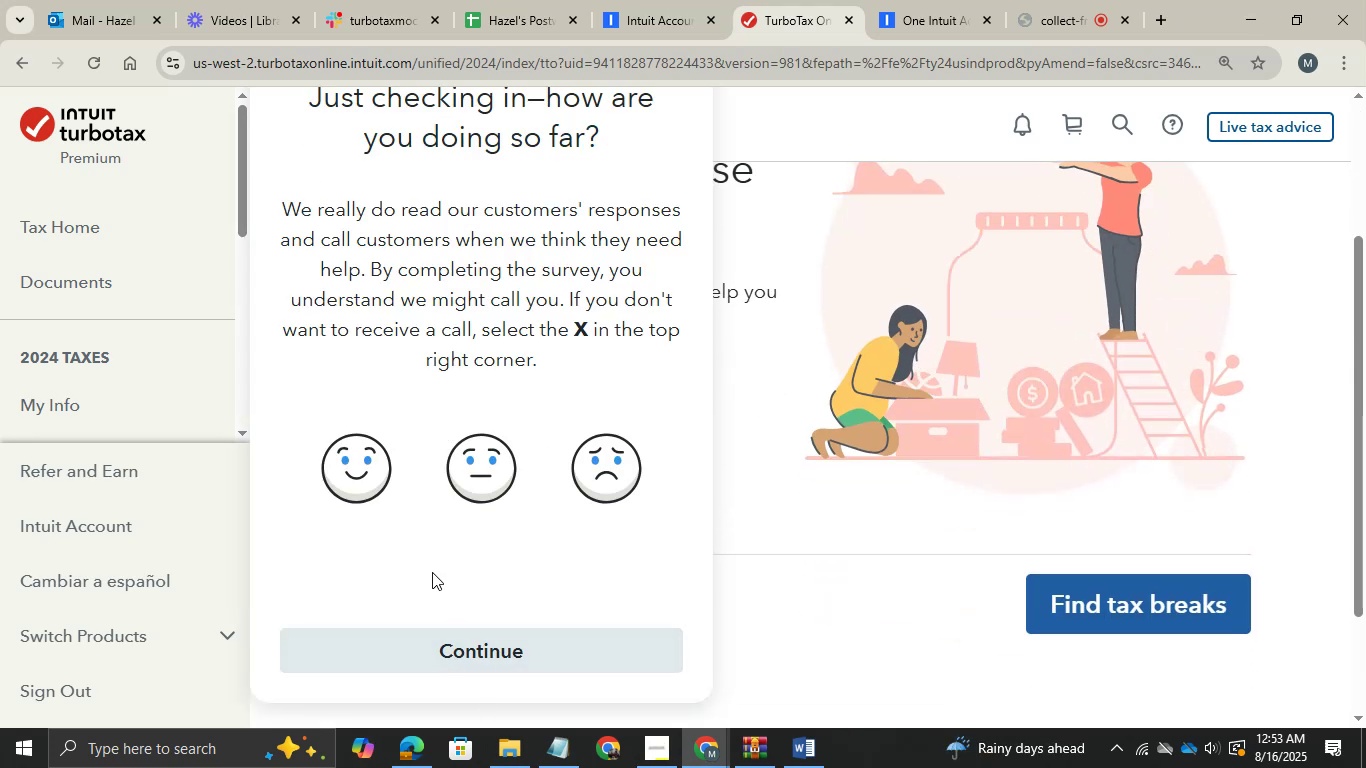 
left_click([502, 648])
 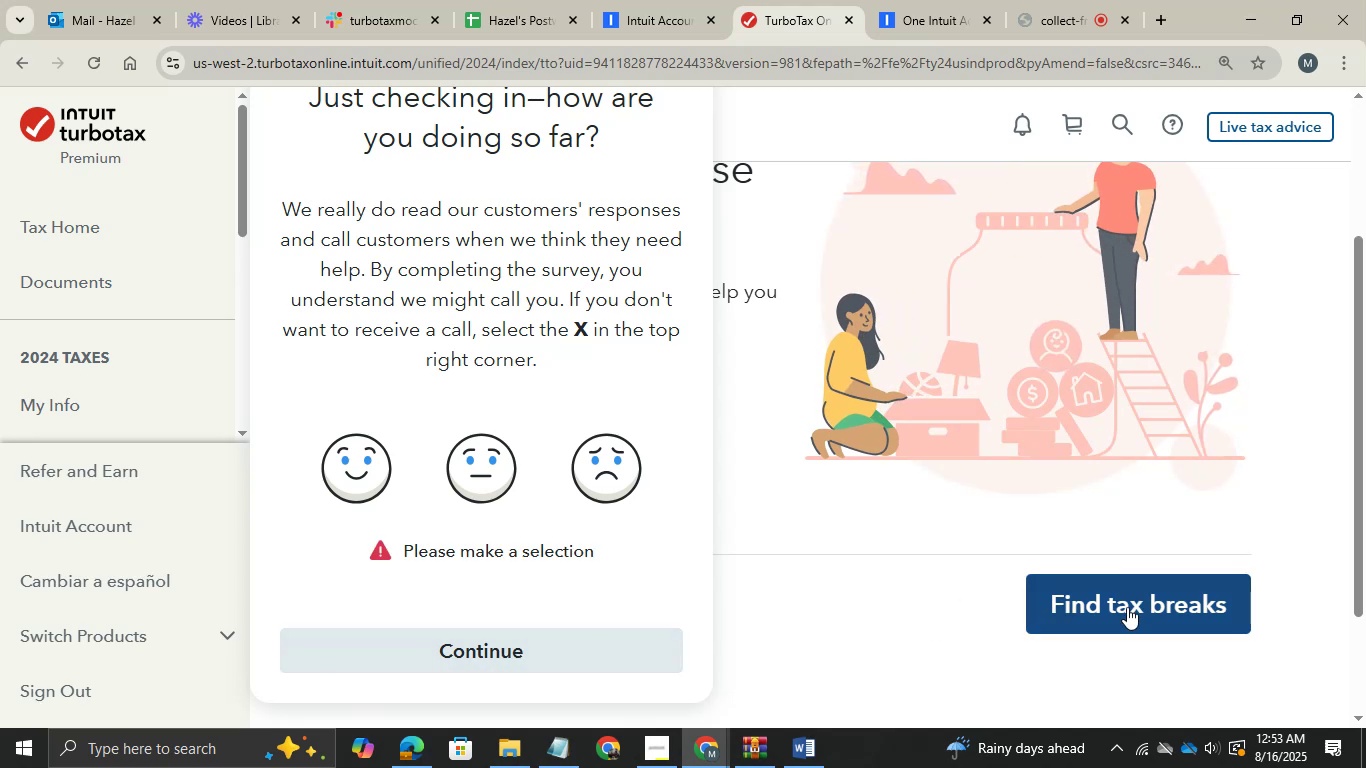 
scroll: coordinate [184, 363], scroll_direction: down, amount: 2.0
 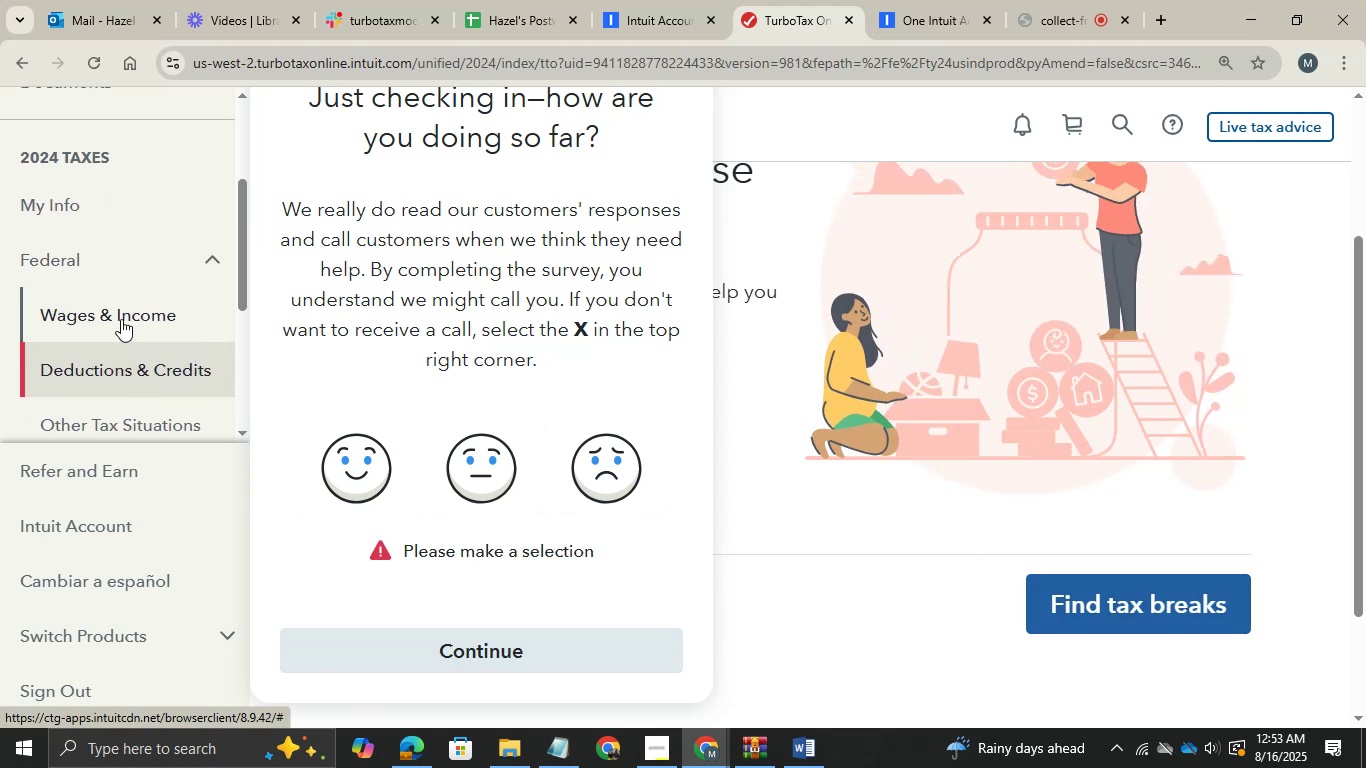 
left_click([121, 319])
 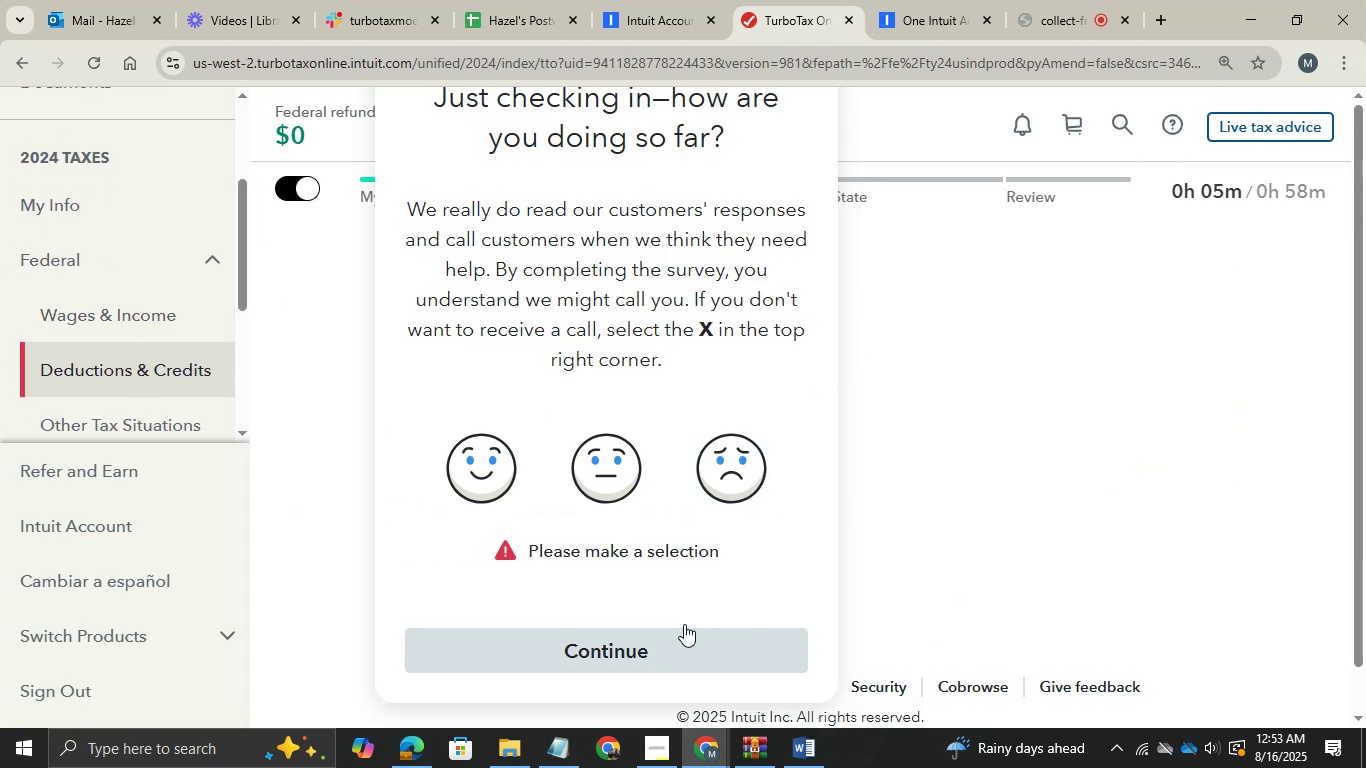 
left_click([648, 653])
 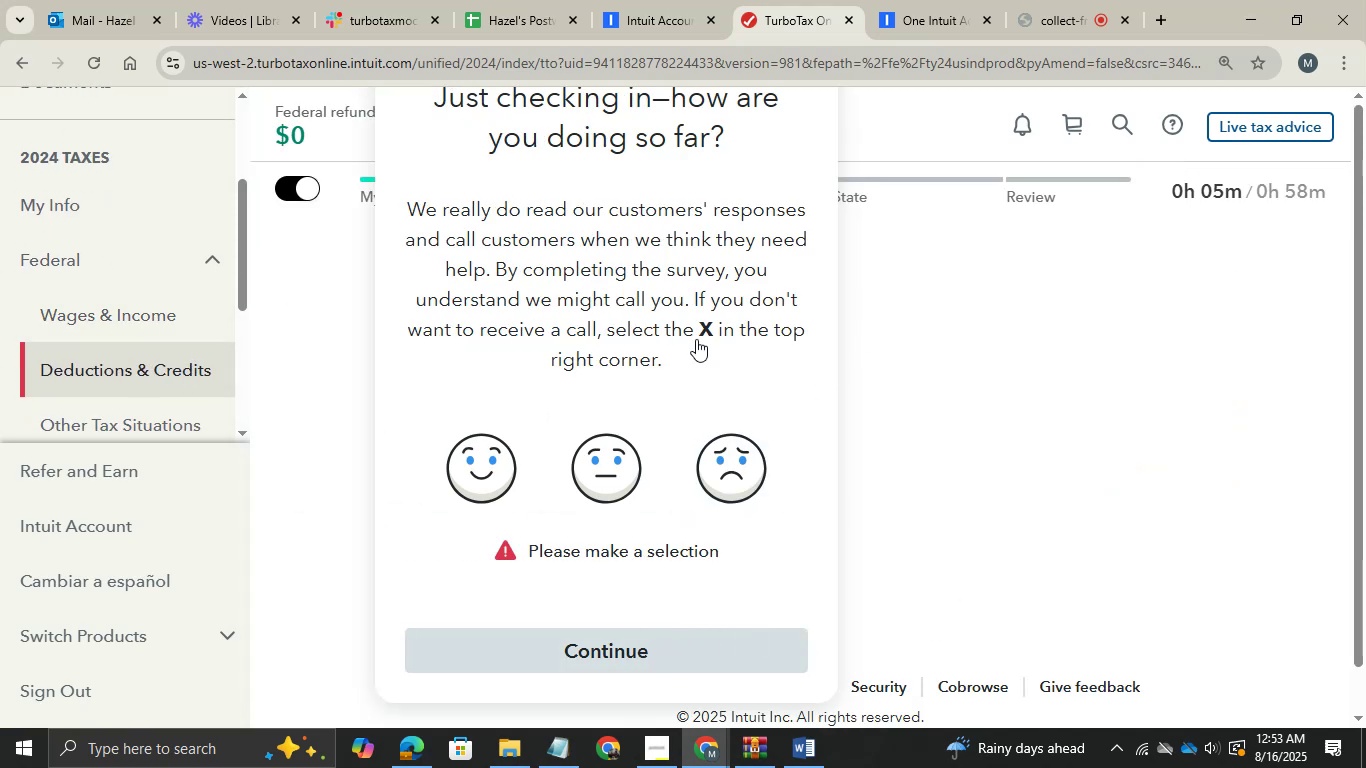 
scroll: coordinate [766, 272], scroll_direction: up, amount: 1.0
 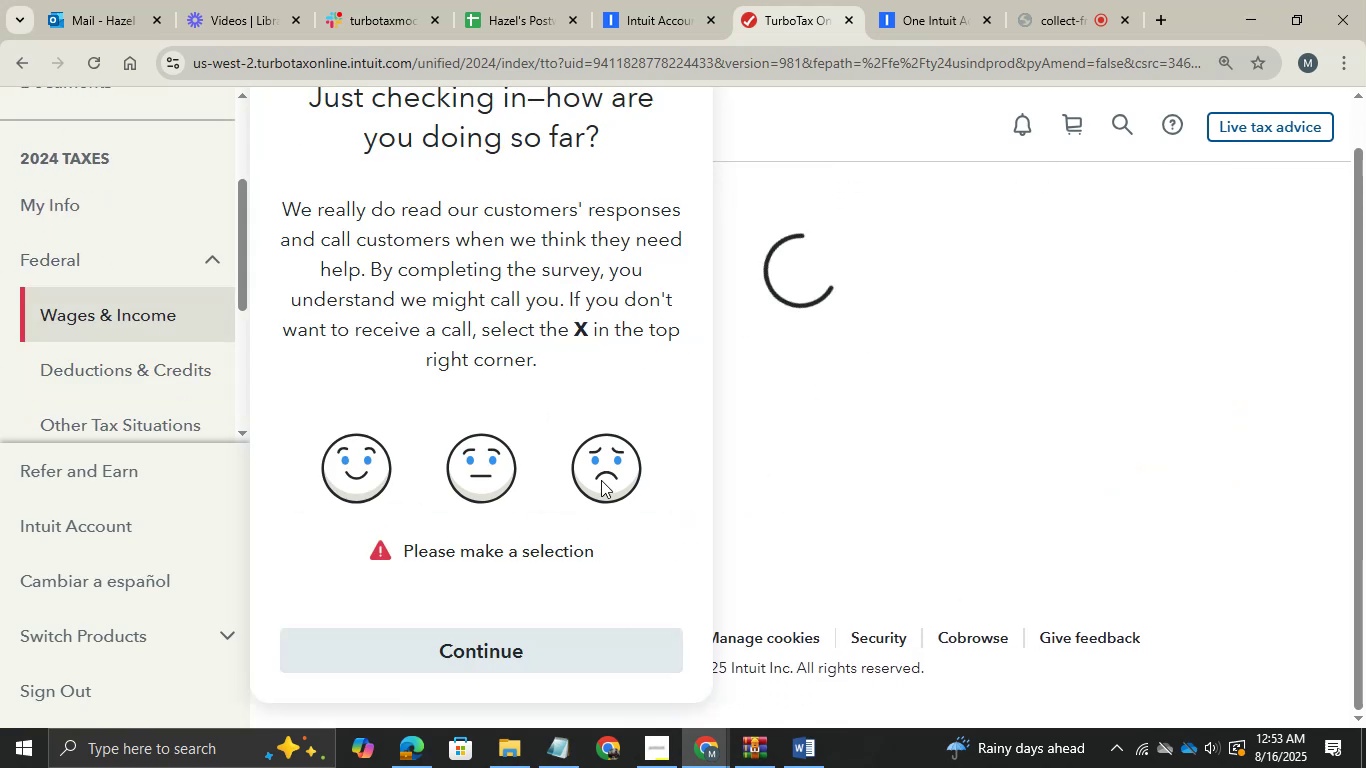 
left_click([601, 480])
 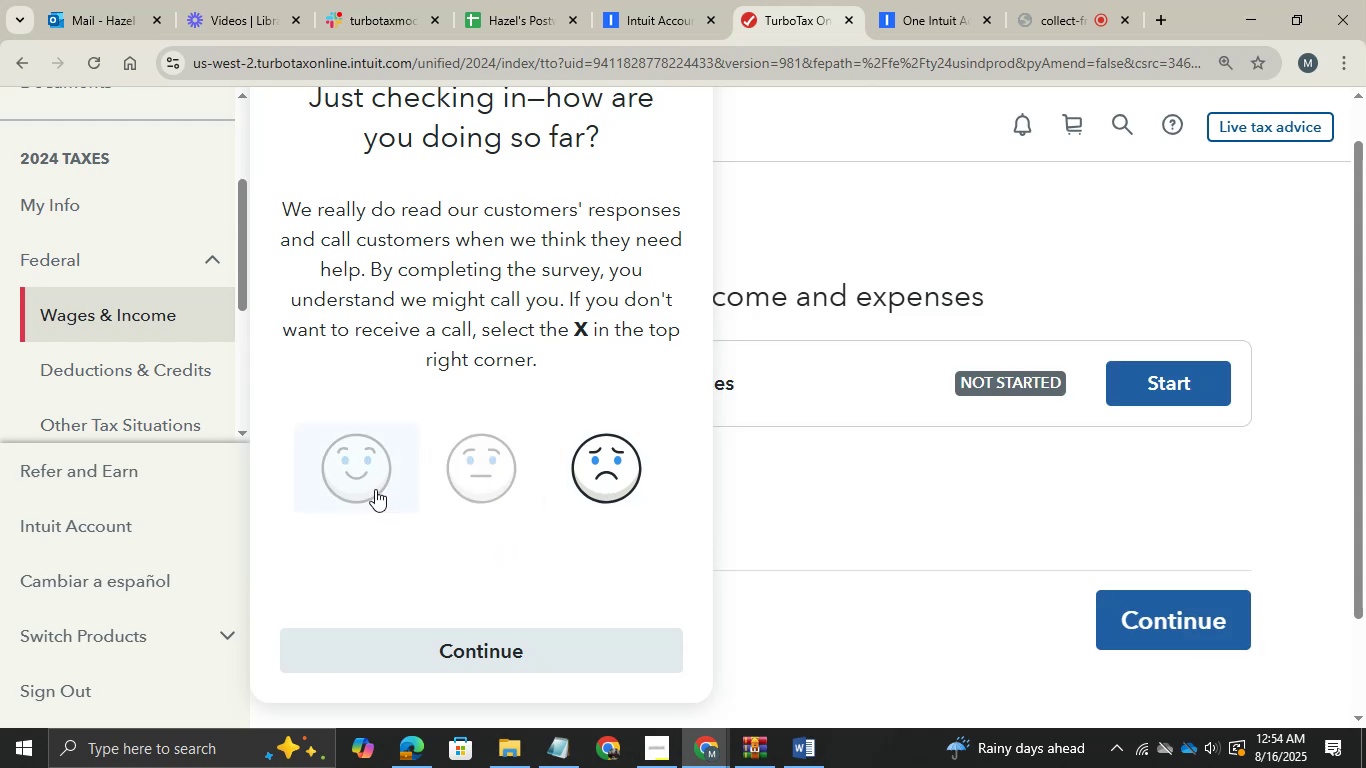 
left_click([368, 486])
 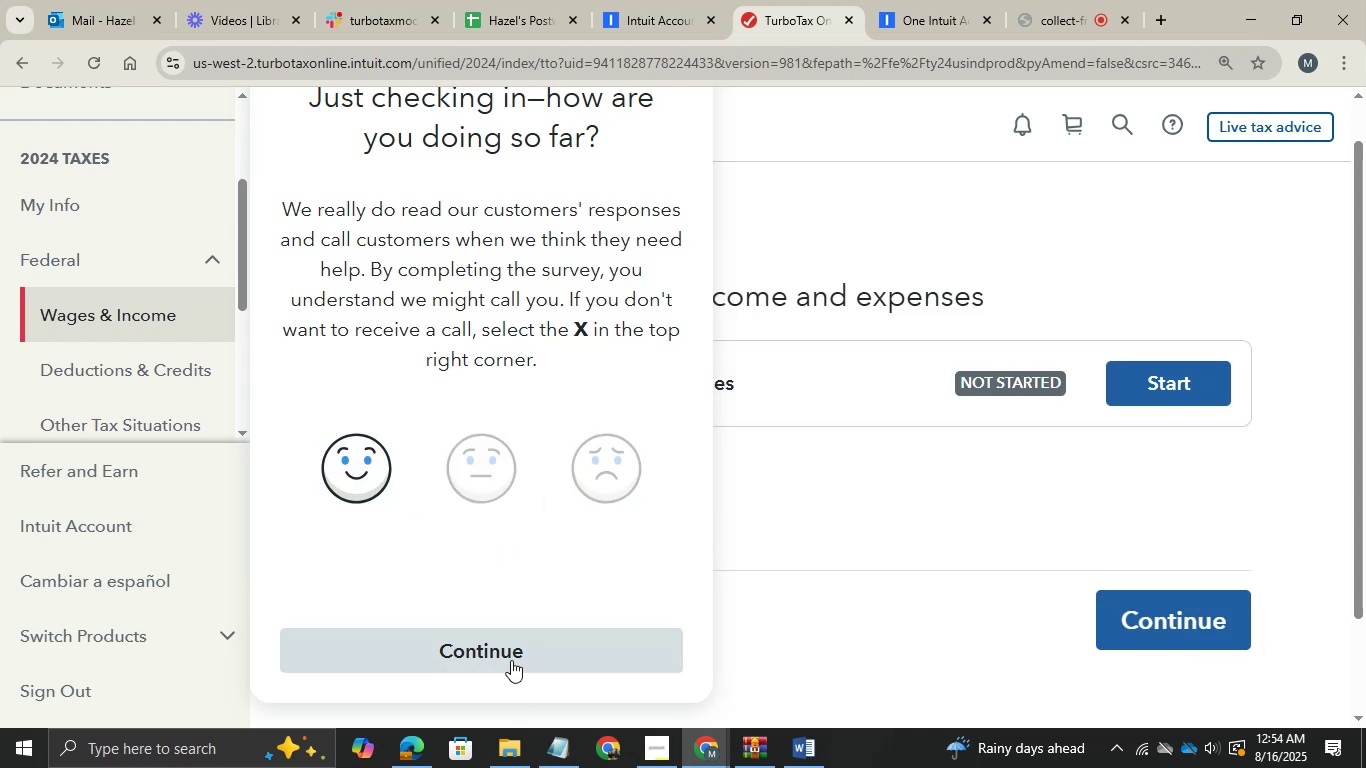 
left_click([511, 658])
 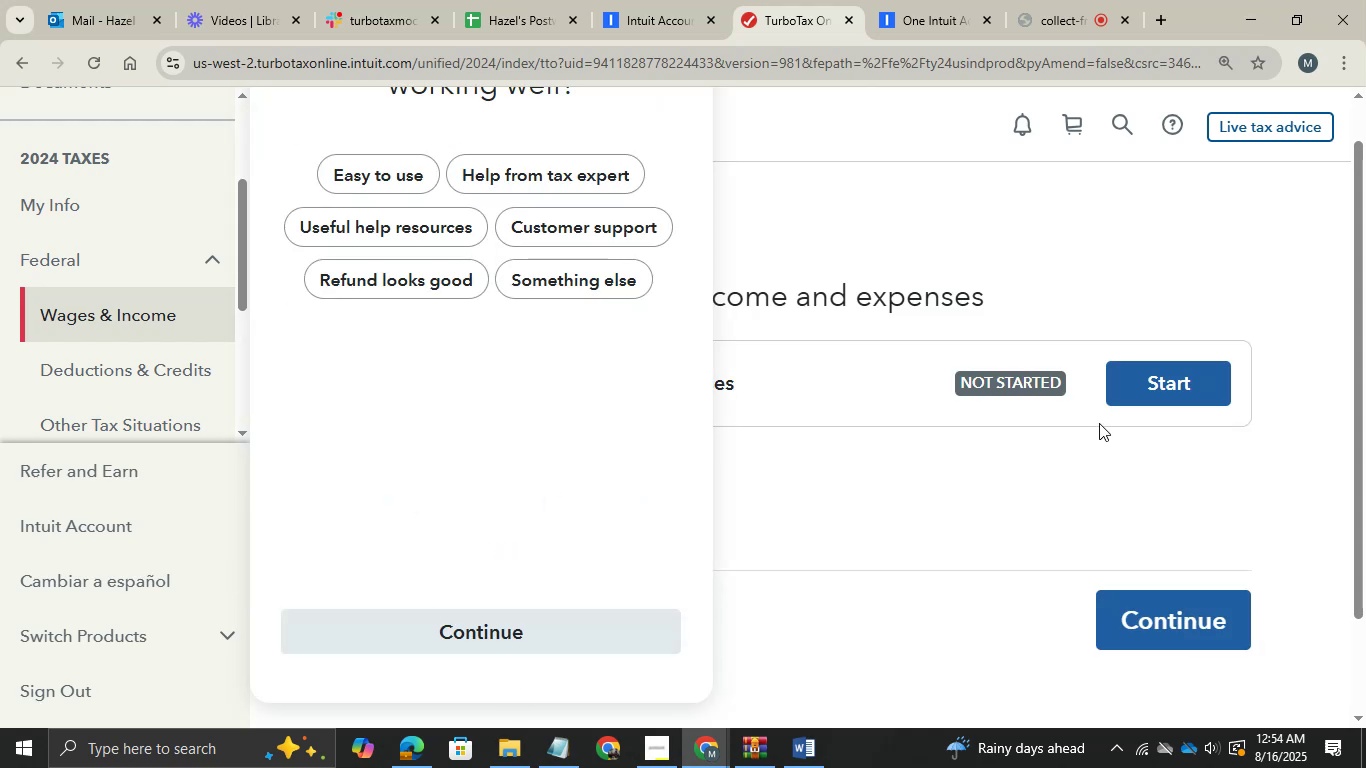 
left_click([1139, 373])
 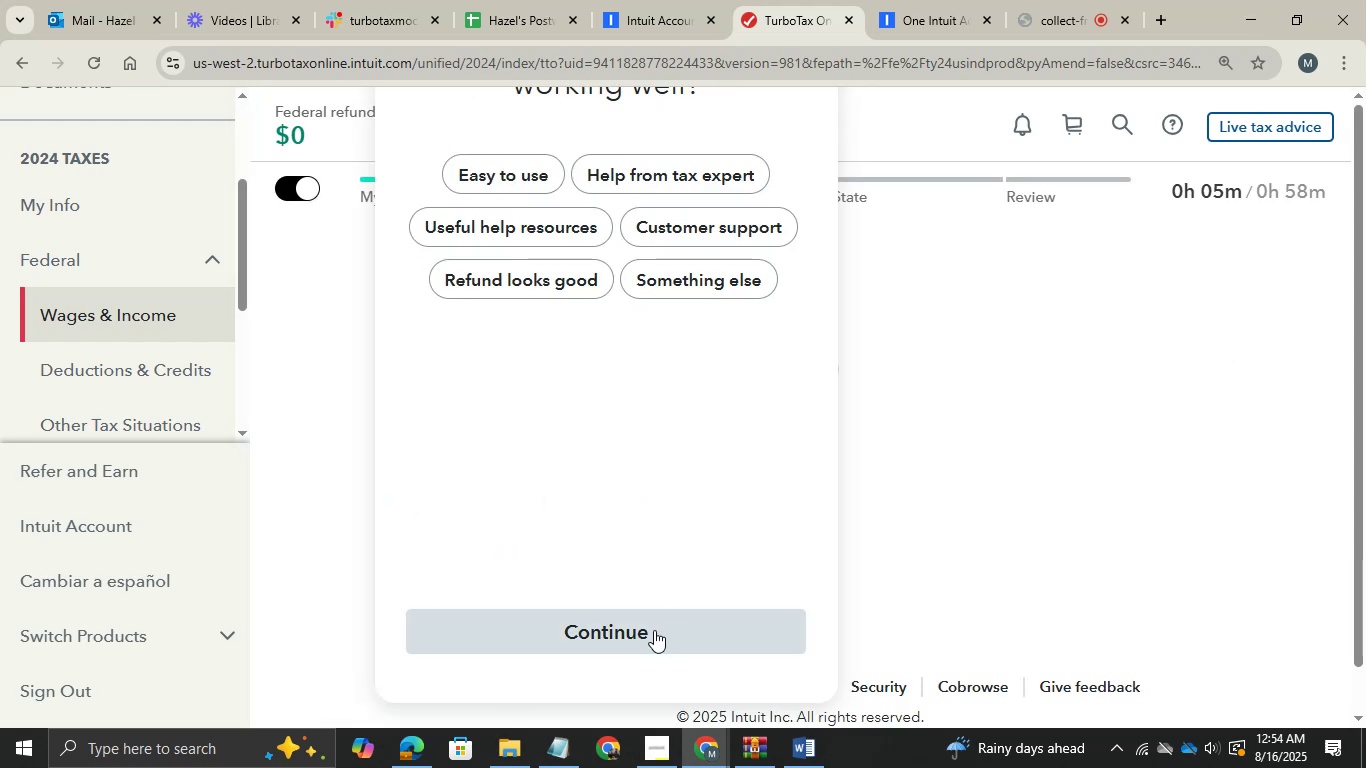 
left_click([649, 634])
 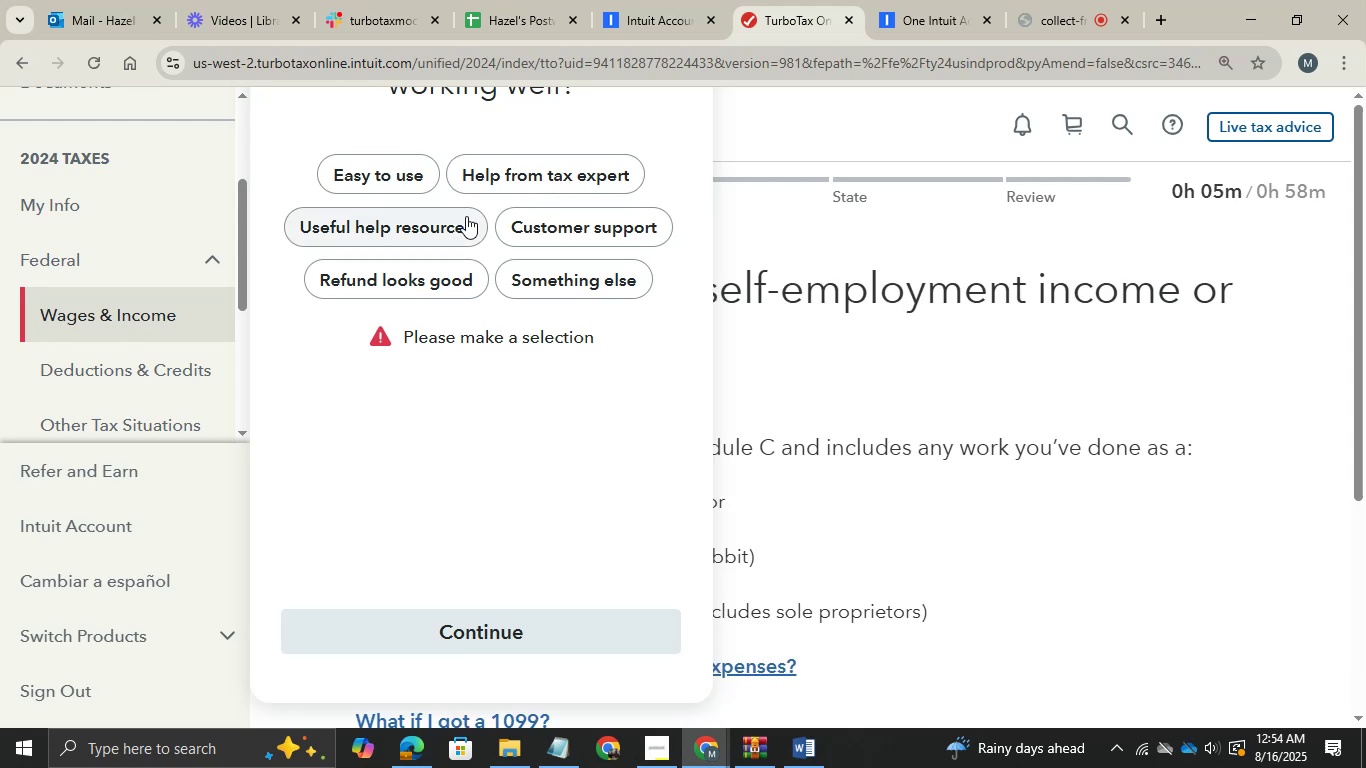 
left_click([404, 184])
 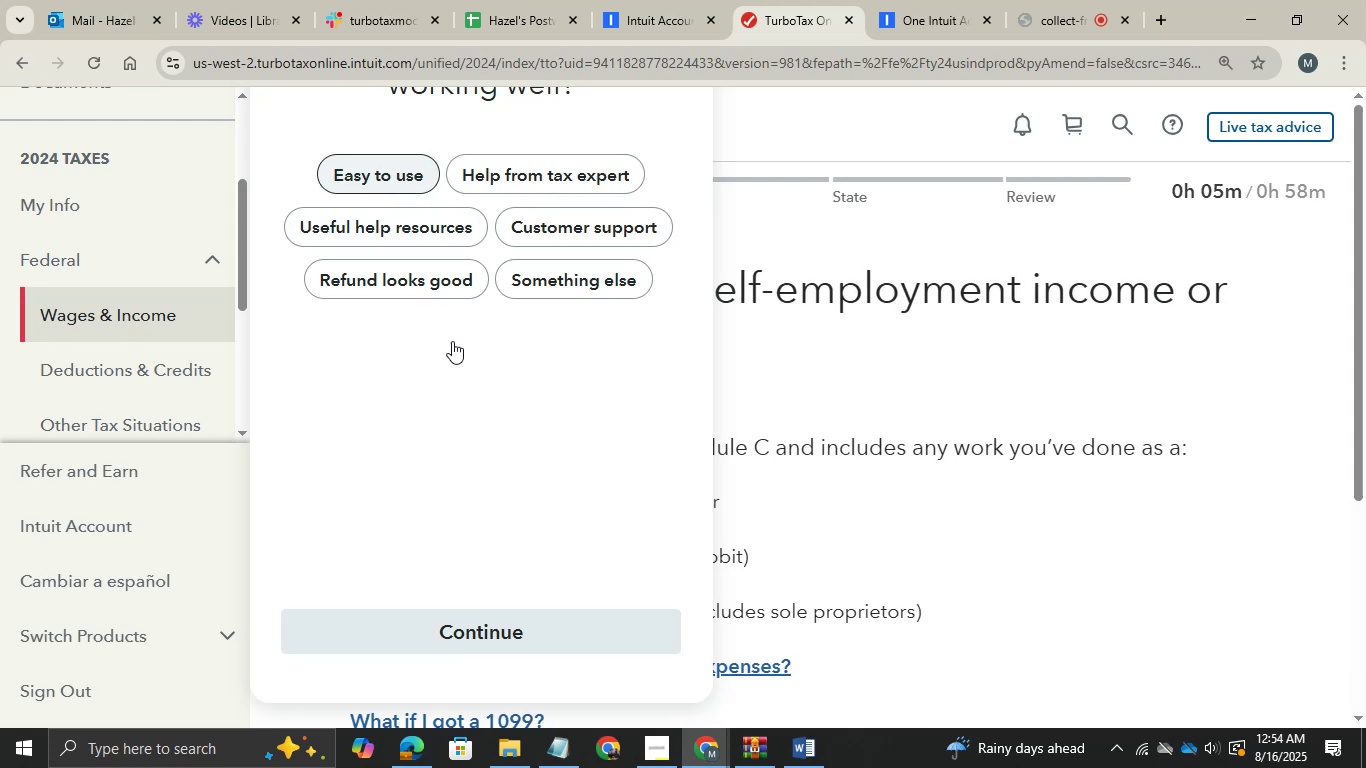 
scroll: coordinate [494, 494], scroll_direction: up, amount: 6.0
 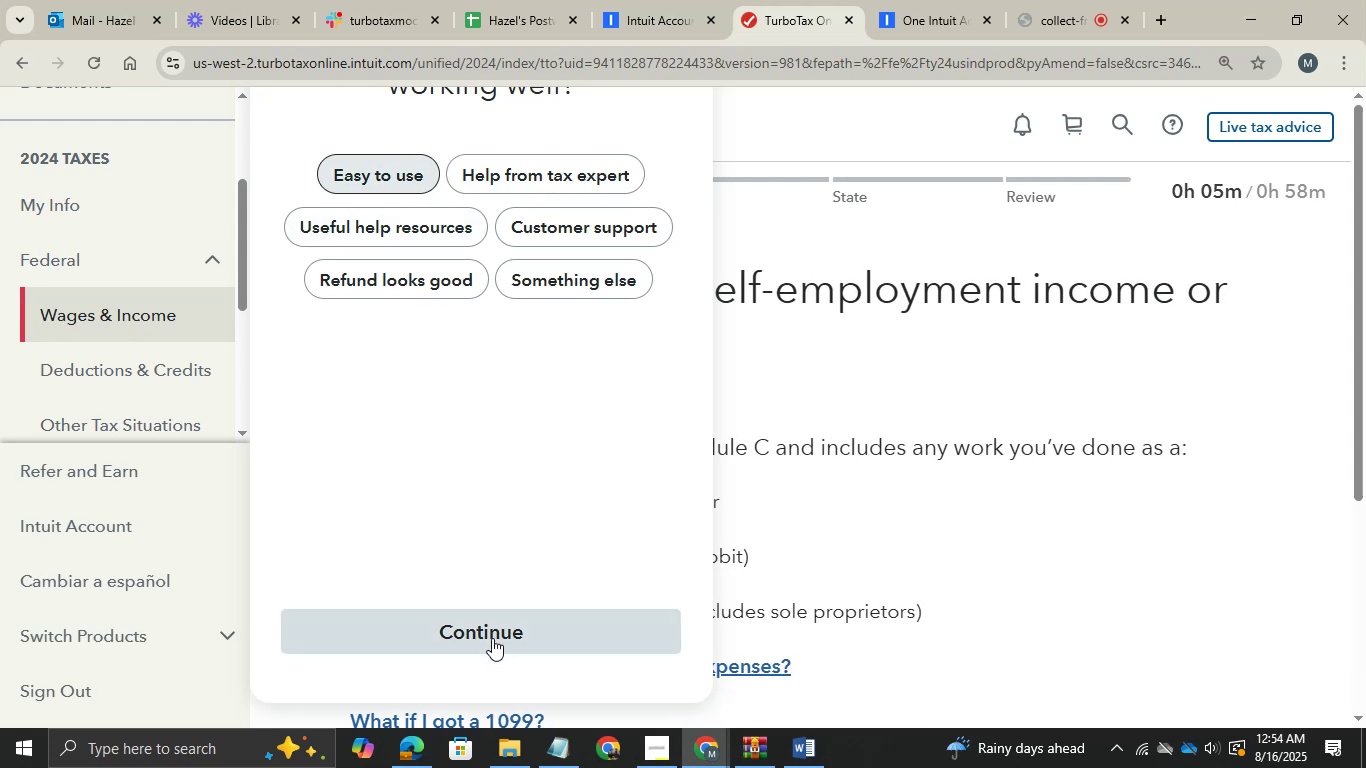 
left_click([492, 638])
 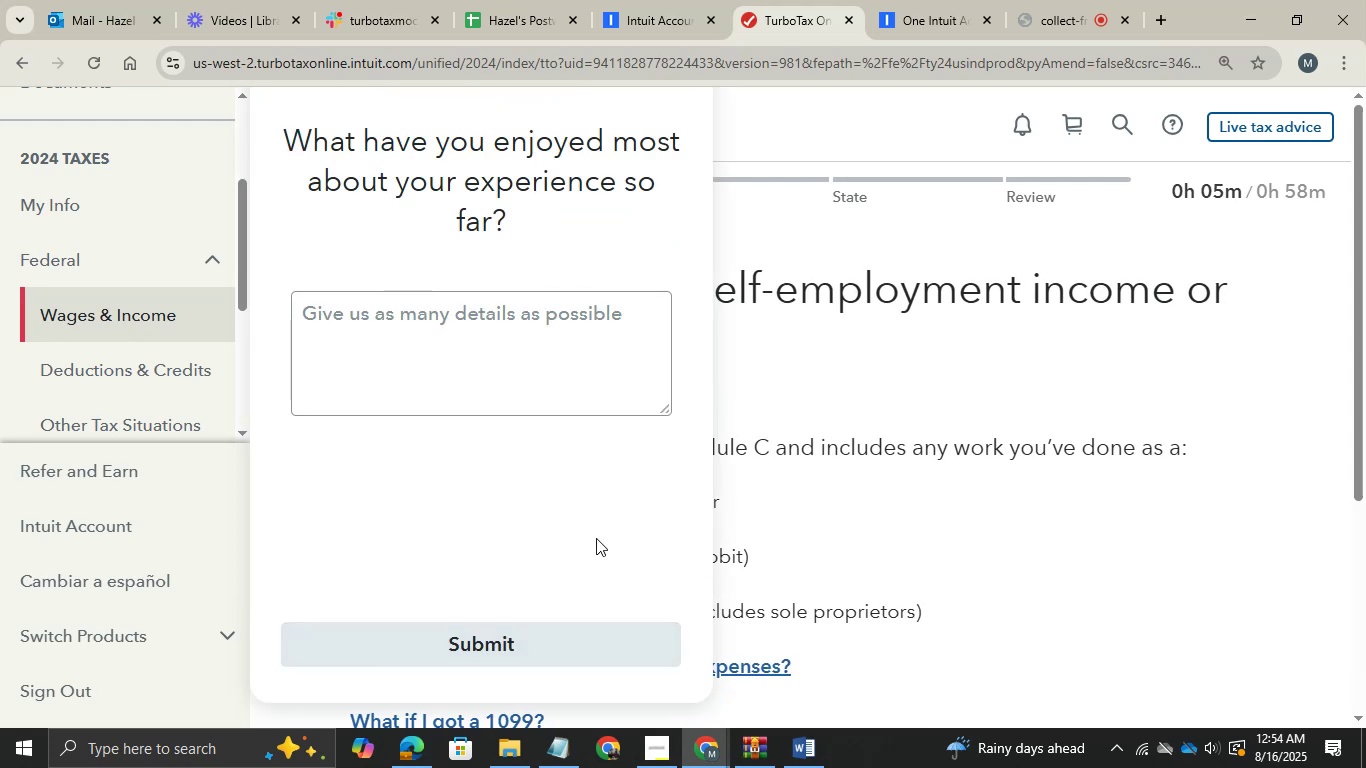 
scroll: coordinate [575, 632], scroll_direction: up, amount: 18.0
 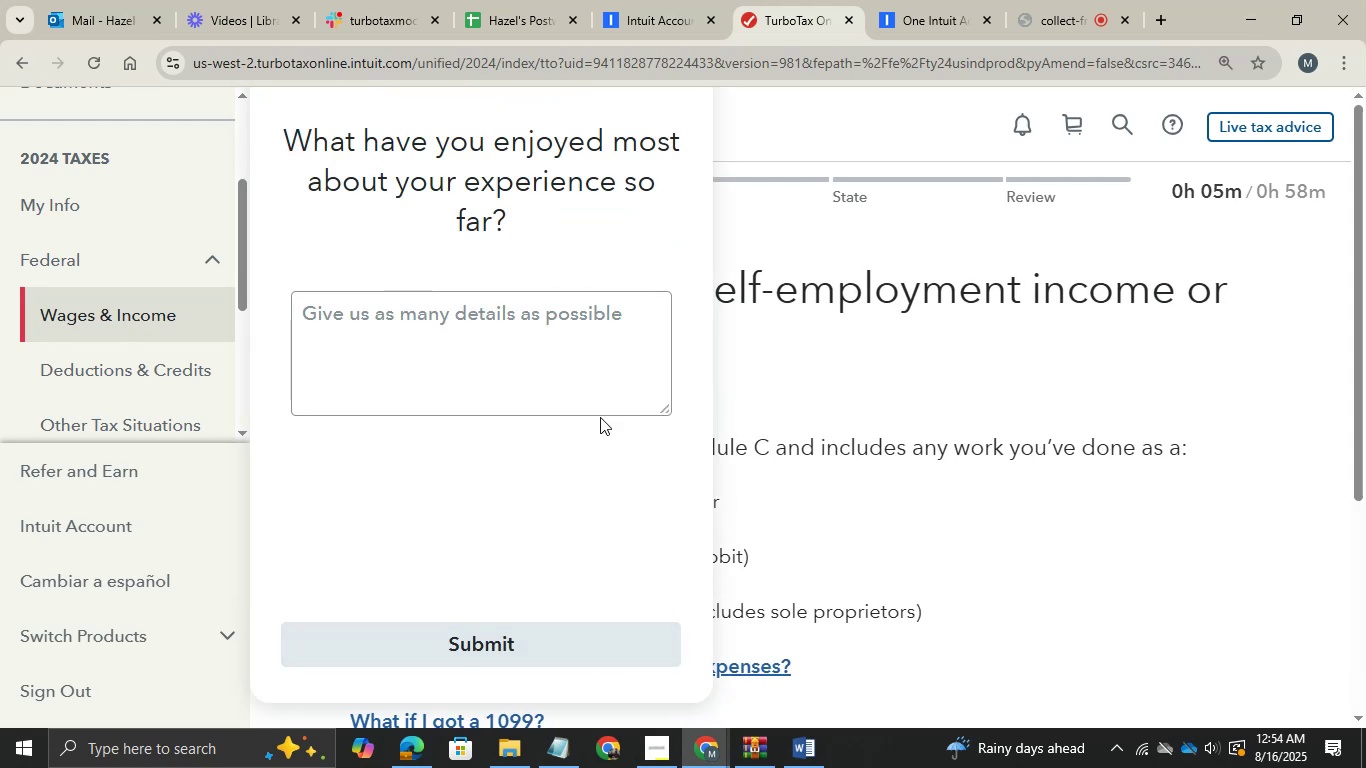 
key(Escape)
 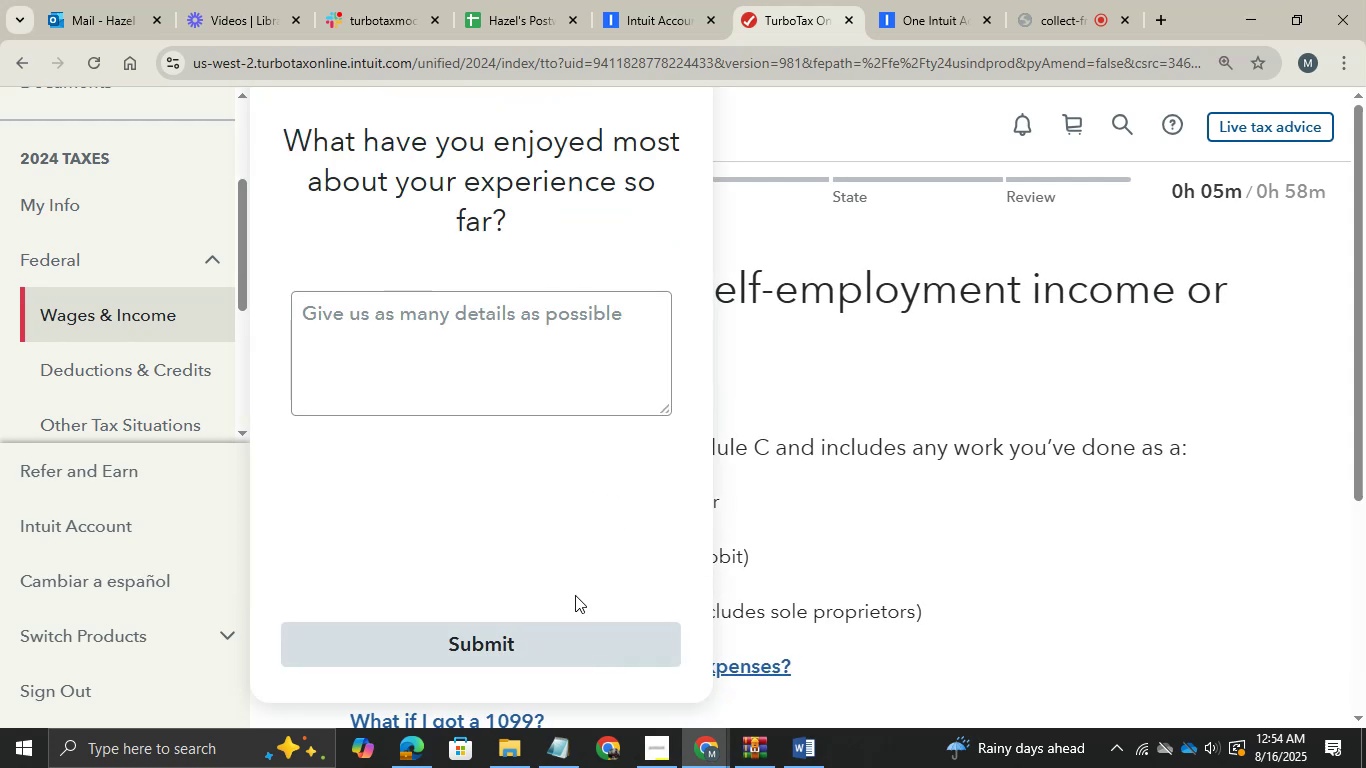 
scroll: coordinate [603, 404], scroll_direction: up, amount: 2.0
 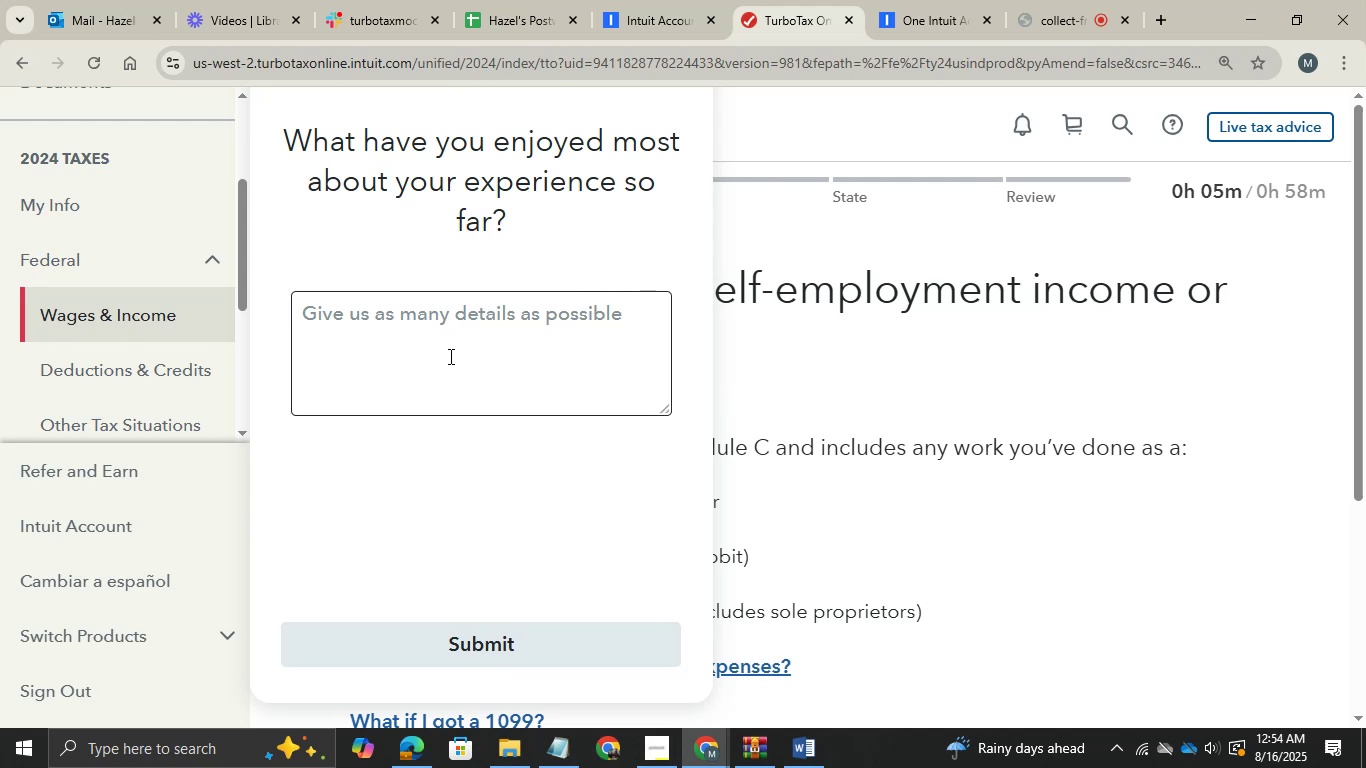 
left_click([449, 356])
 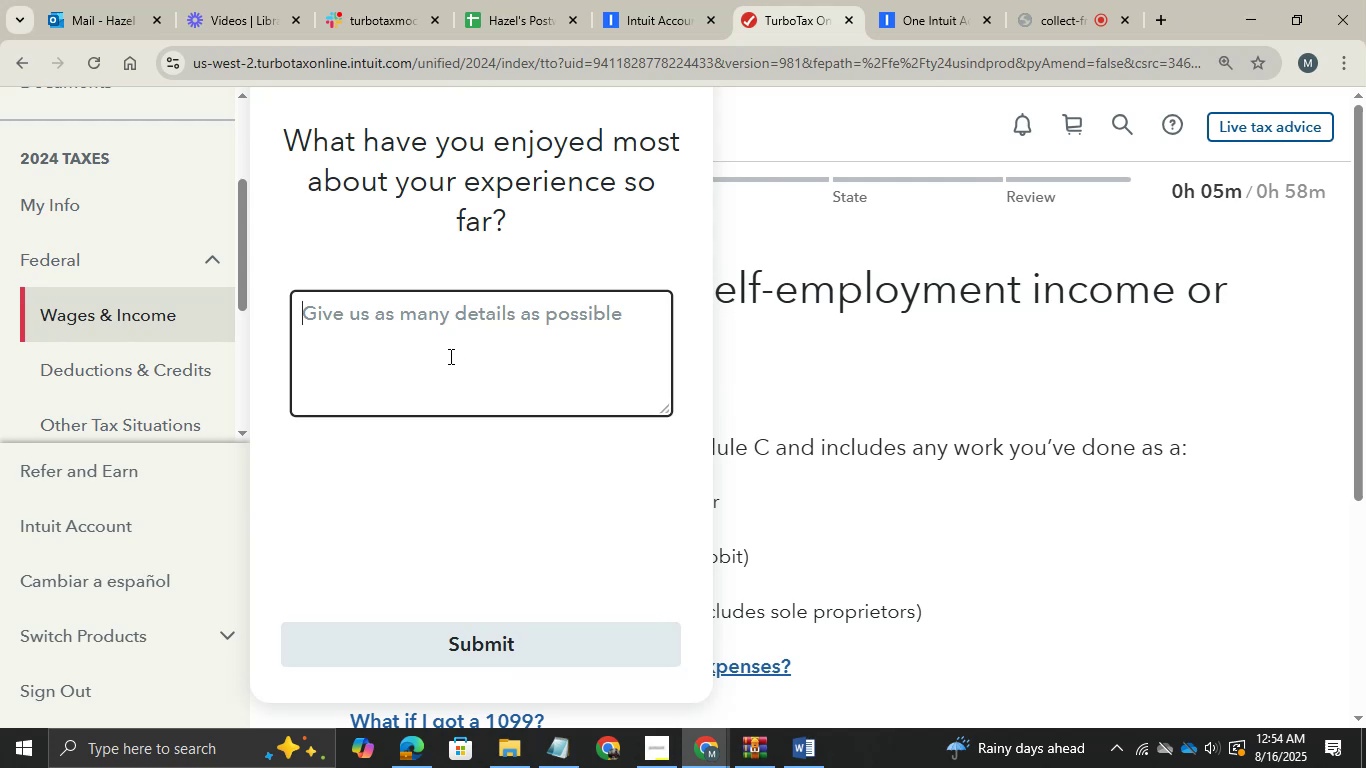 
type(good)
 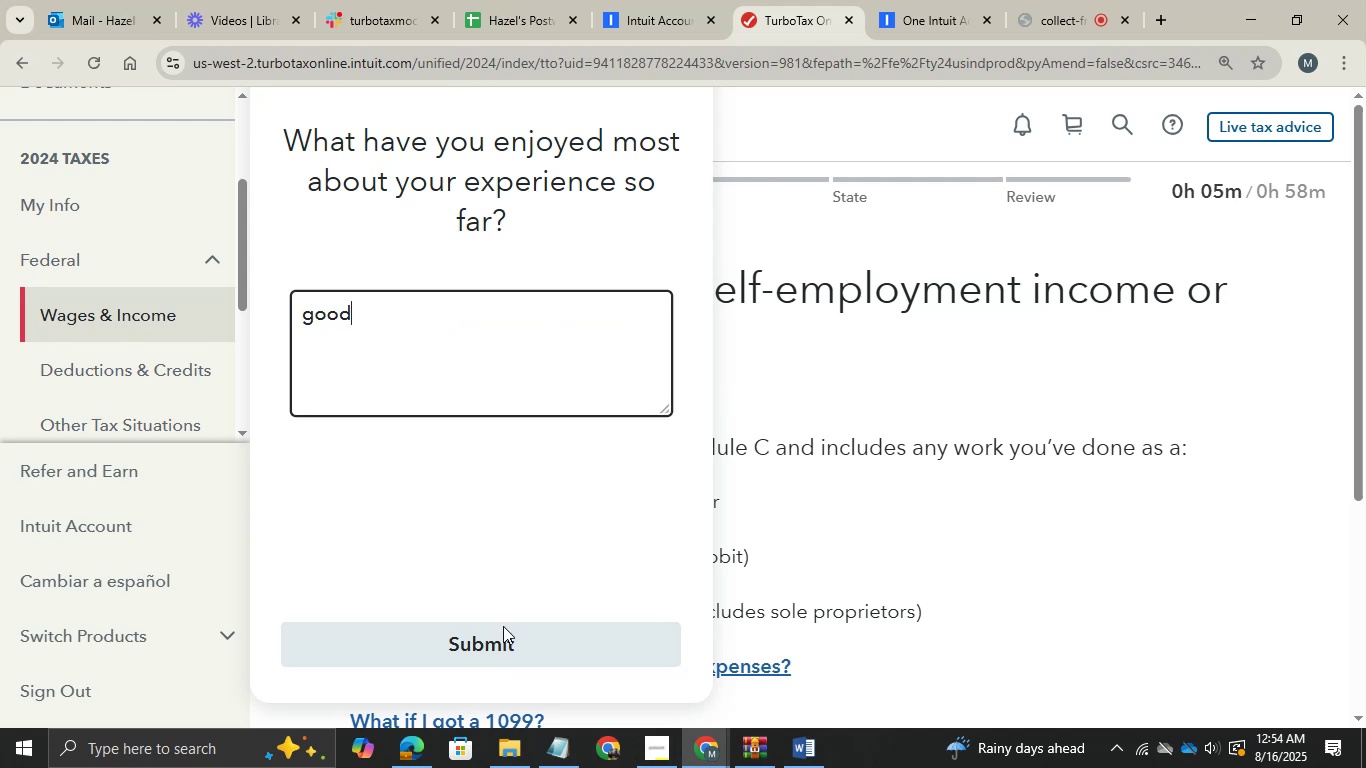 
left_click([503, 640])
 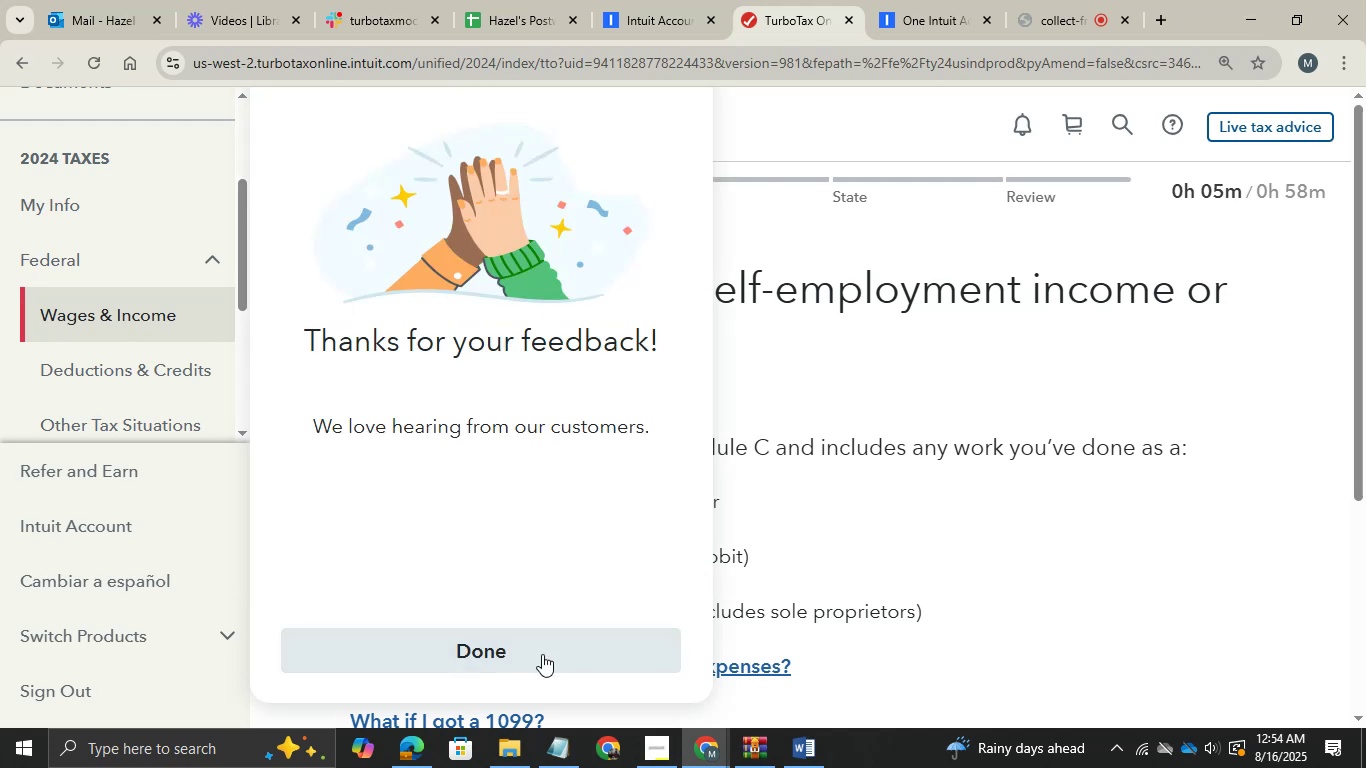 
left_click([515, 663])
 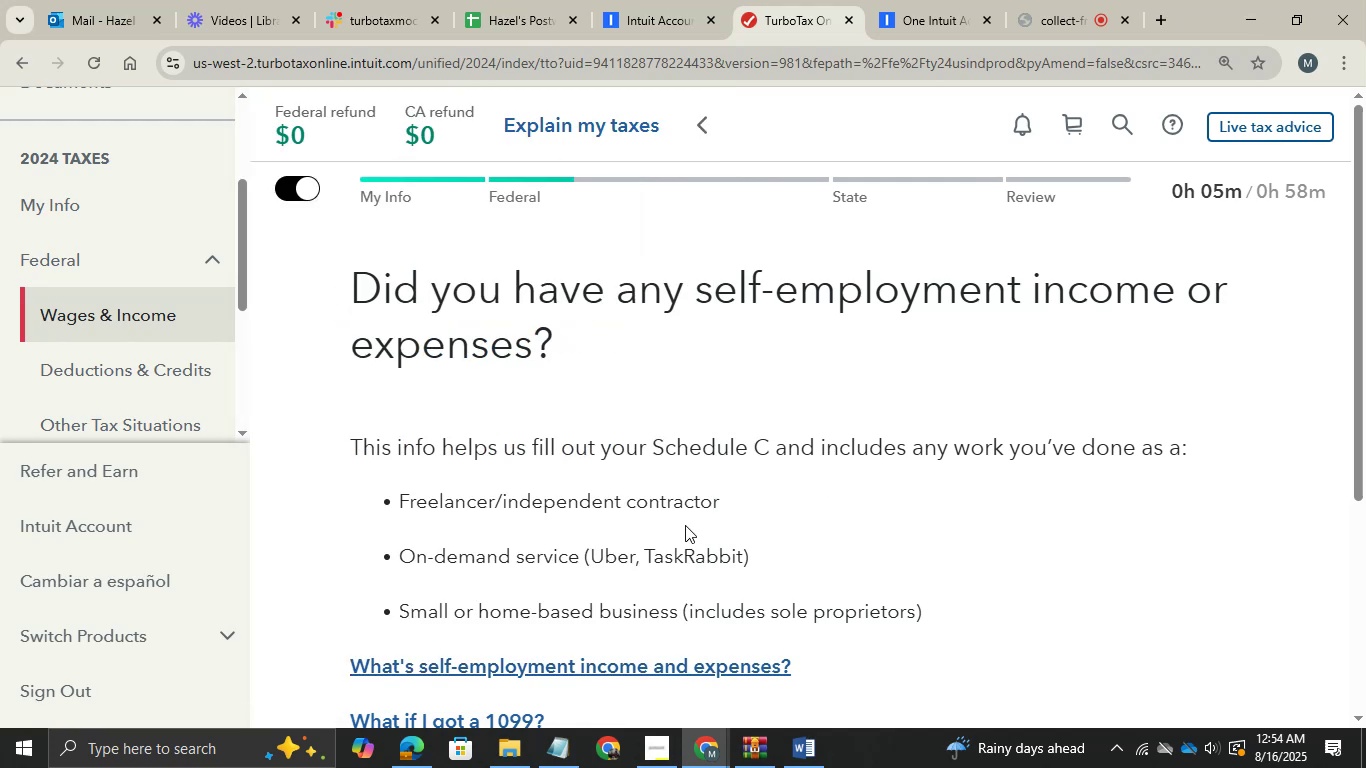 
scroll: coordinate [684, 525], scroll_direction: down, amount: 24.0
 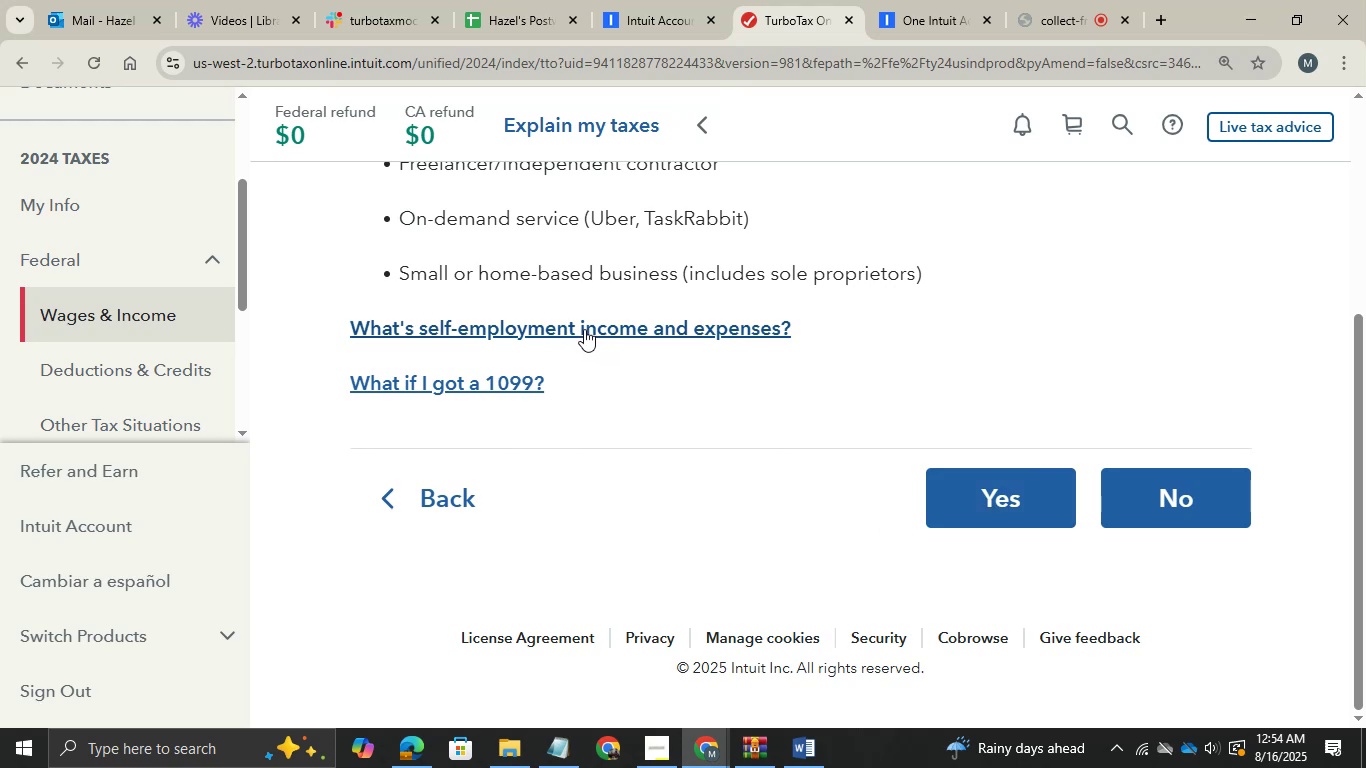 
wait(5.47)
 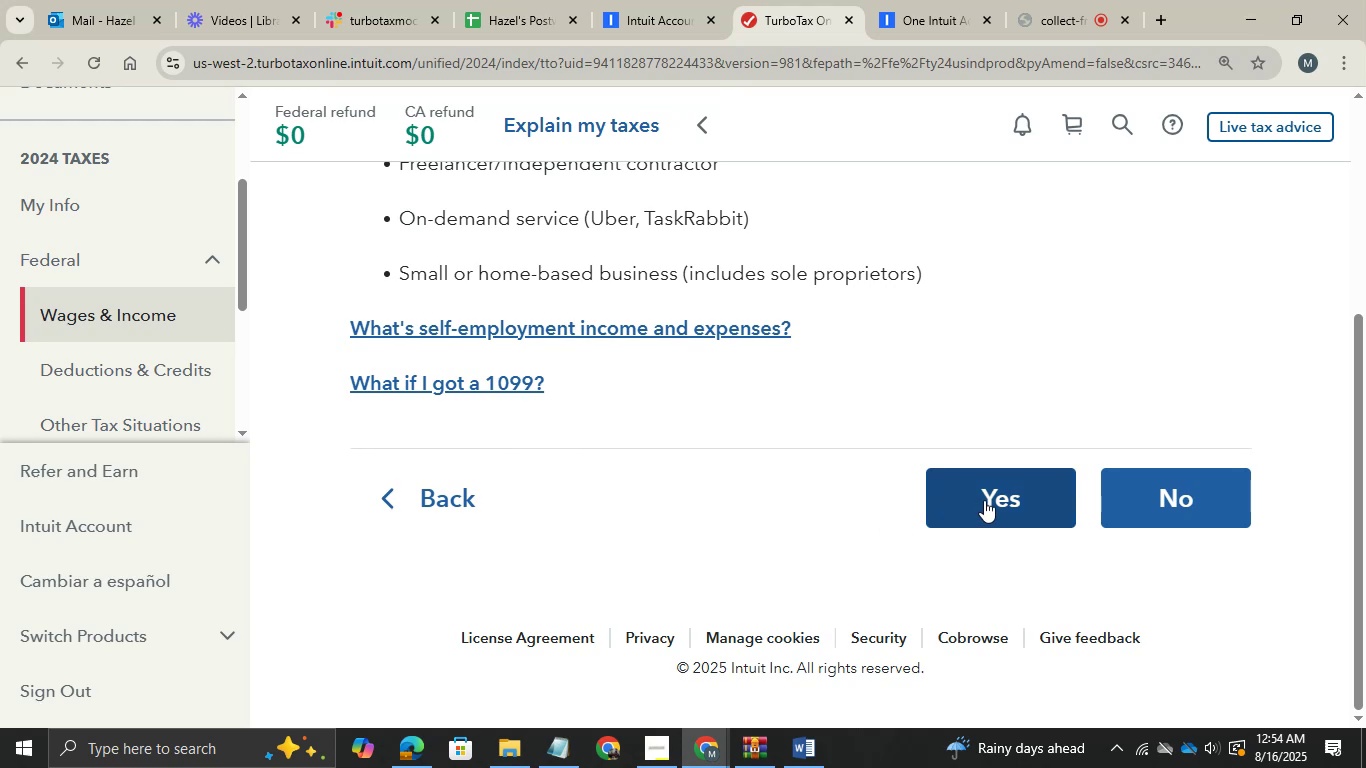 
left_click([996, 524])
 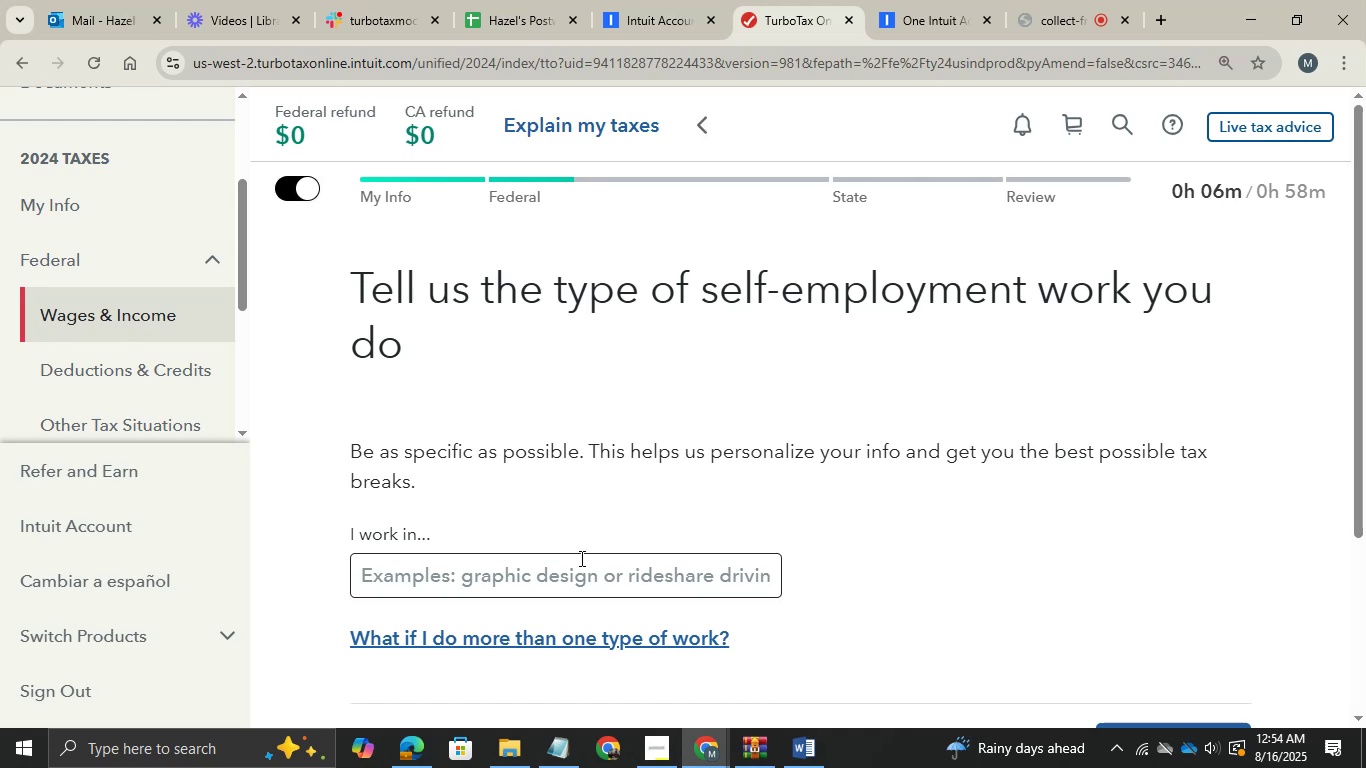 
wait(6.57)
 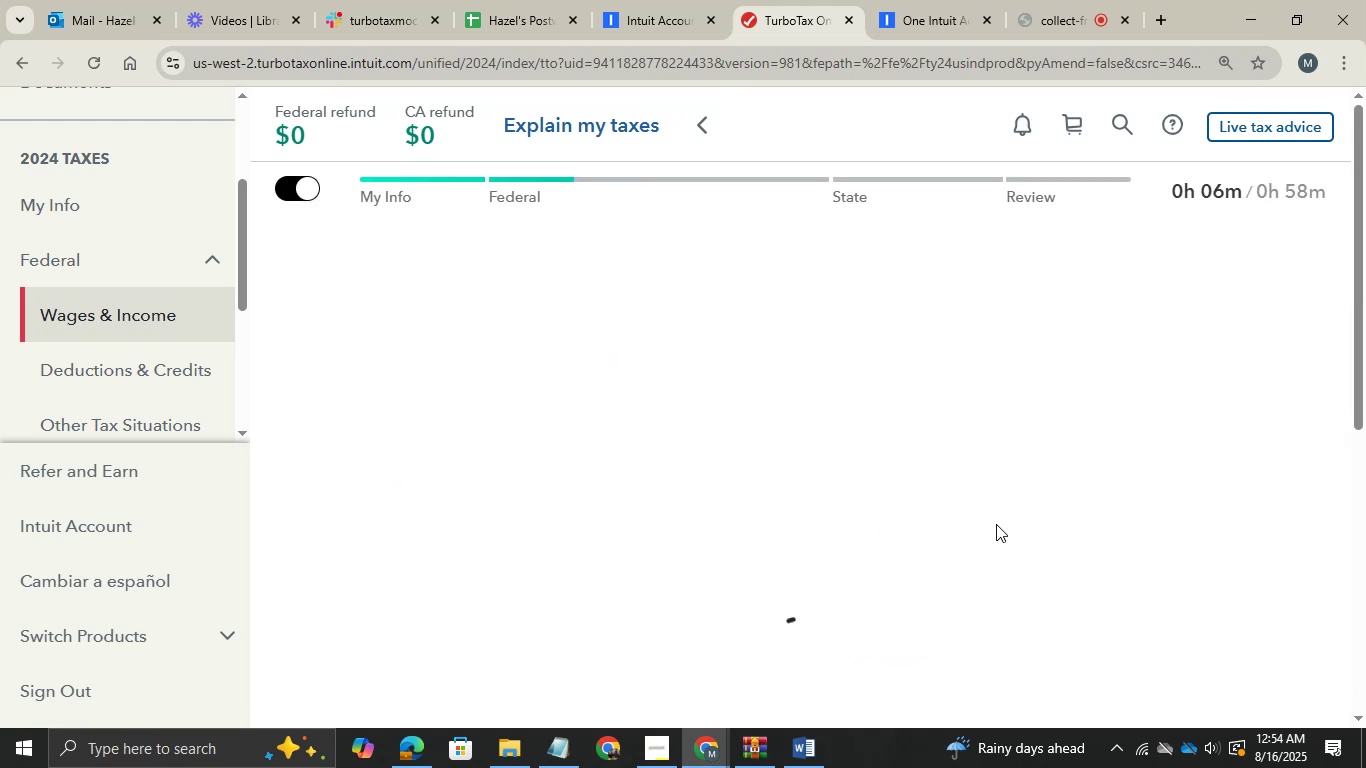 
left_click([529, 570])
 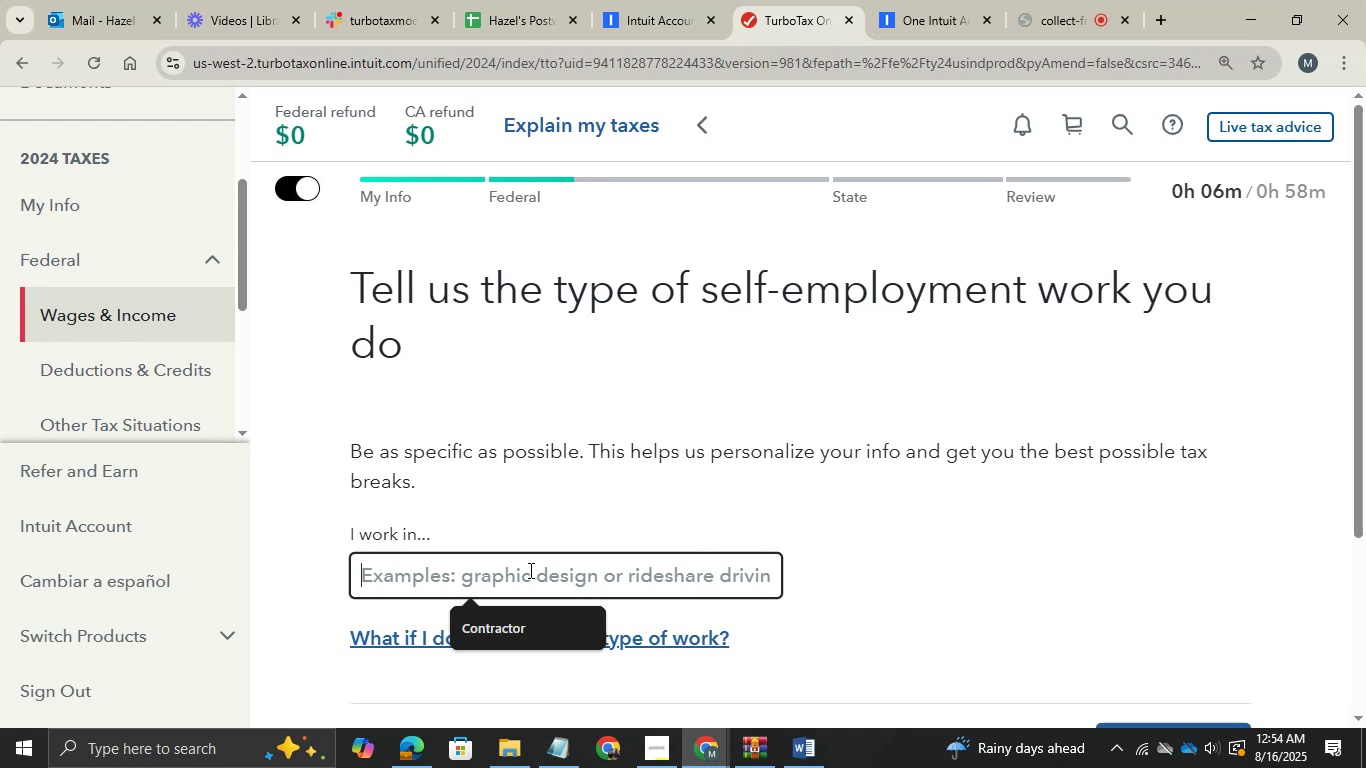 
hold_key(key=AltLeft, duration=0.76)
 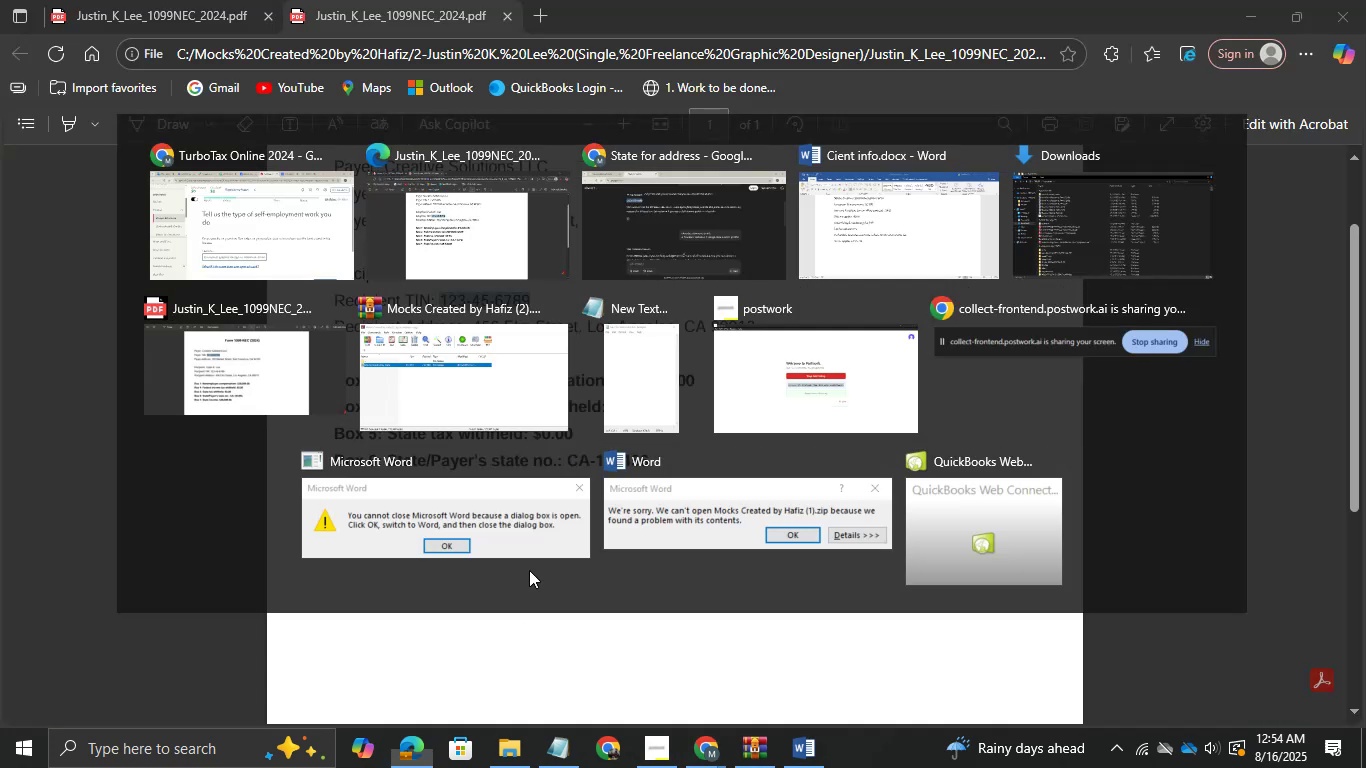 
hold_key(key=Tab, duration=0.54)
 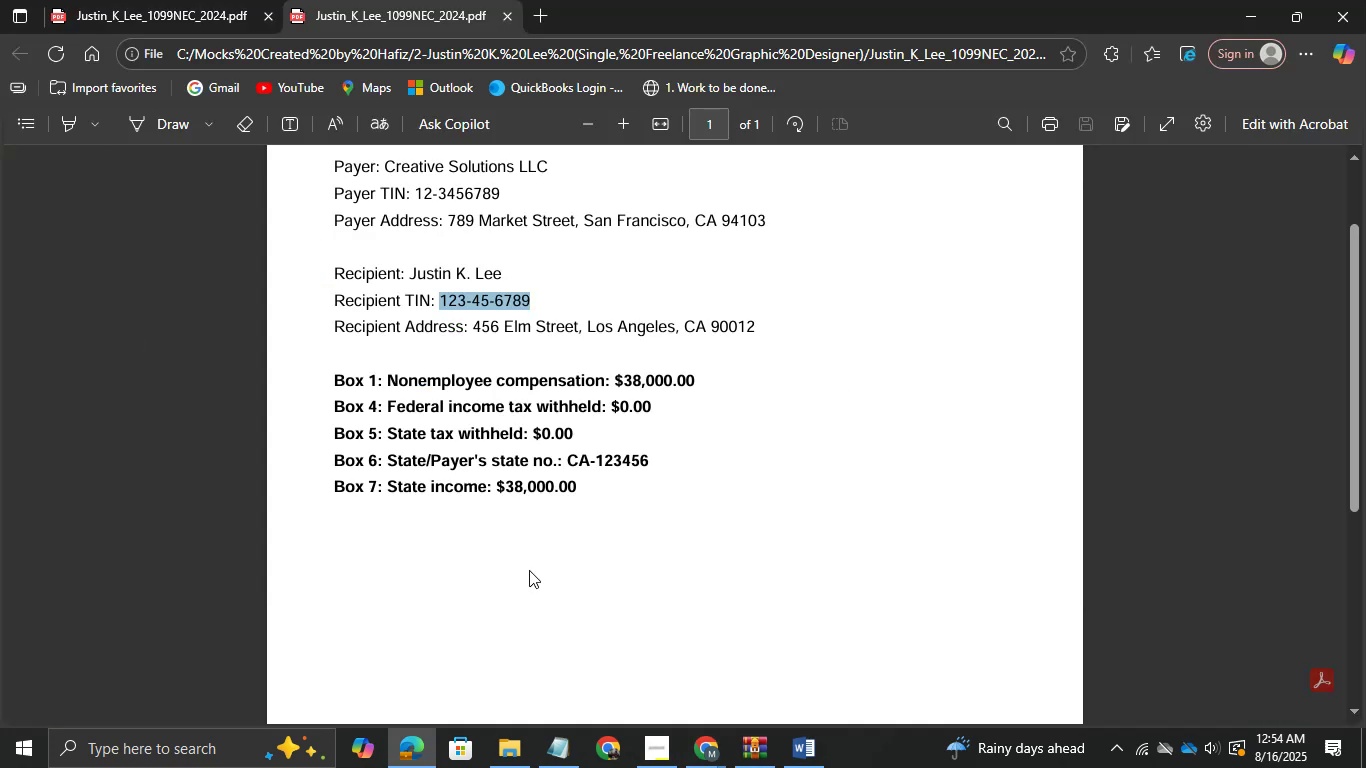 
scroll: coordinate [529, 570], scroll_direction: up, amount: 1.0
 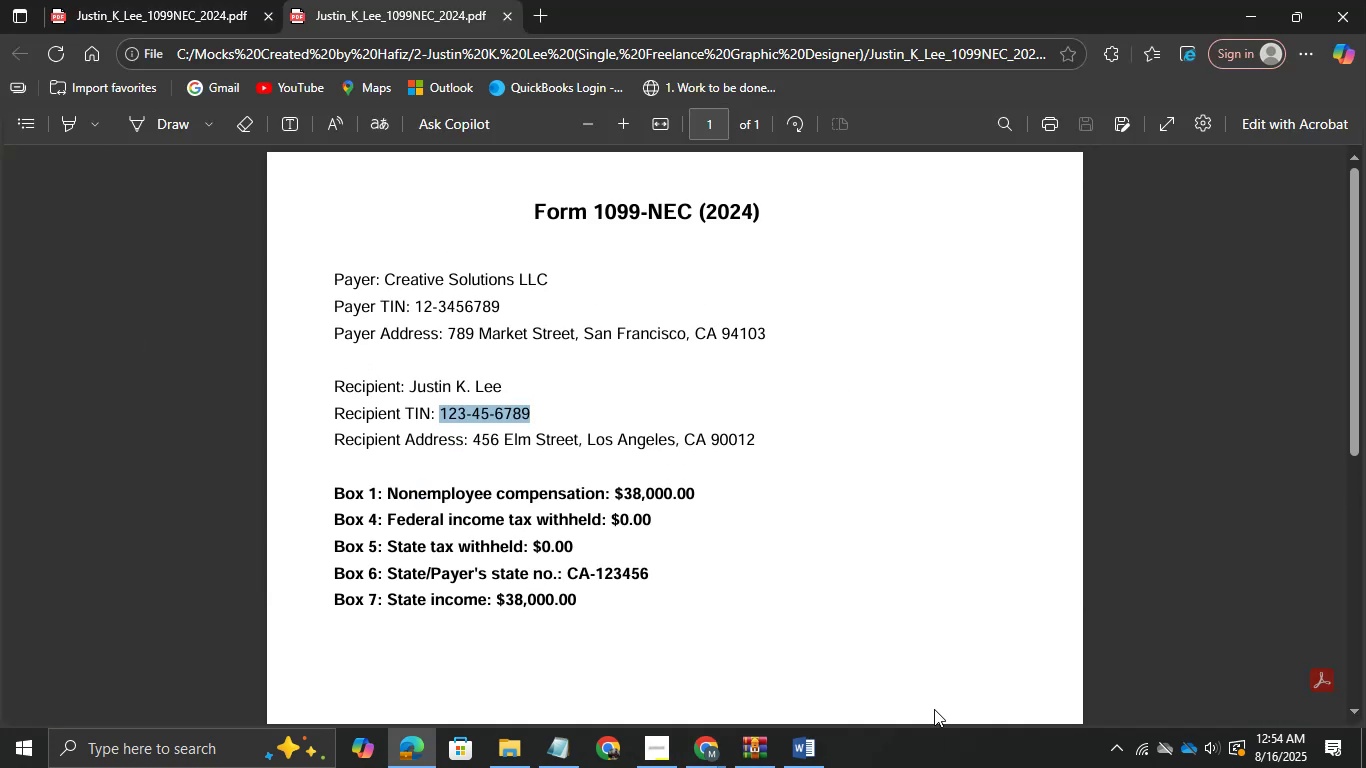 
left_click([800, 767])
 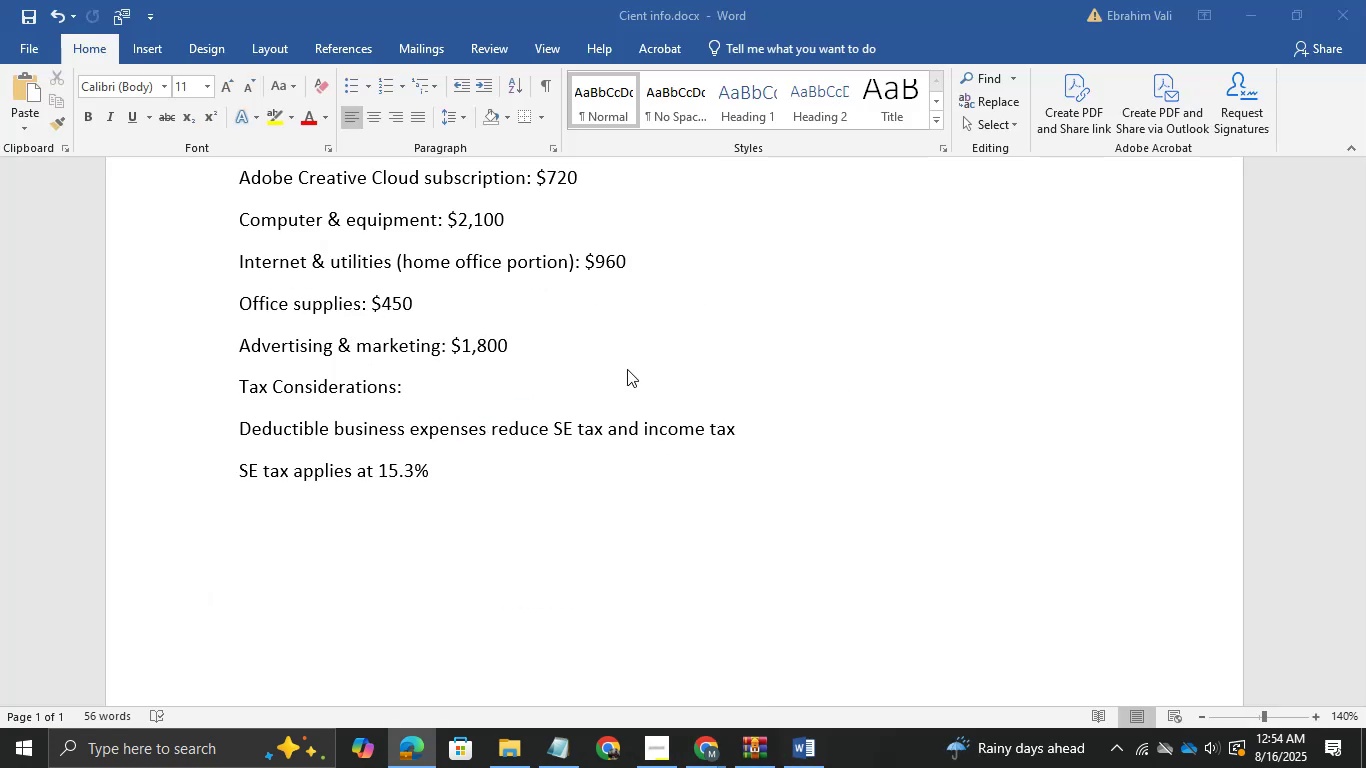 
scroll: coordinate [627, 317], scroll_direction: up, amount: 9.0
 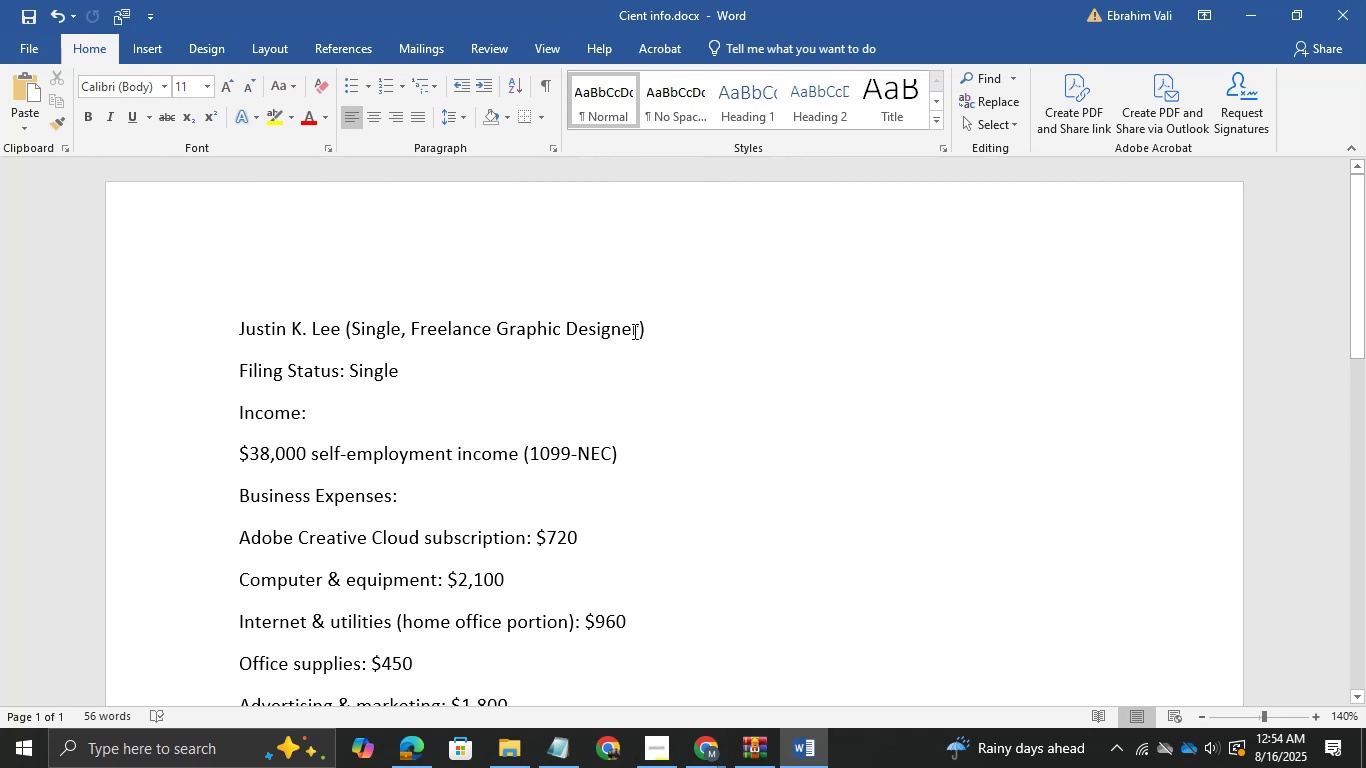 
left_click_drag(start_coordinate=[633, 331], to_coordinate=[423, 306])
 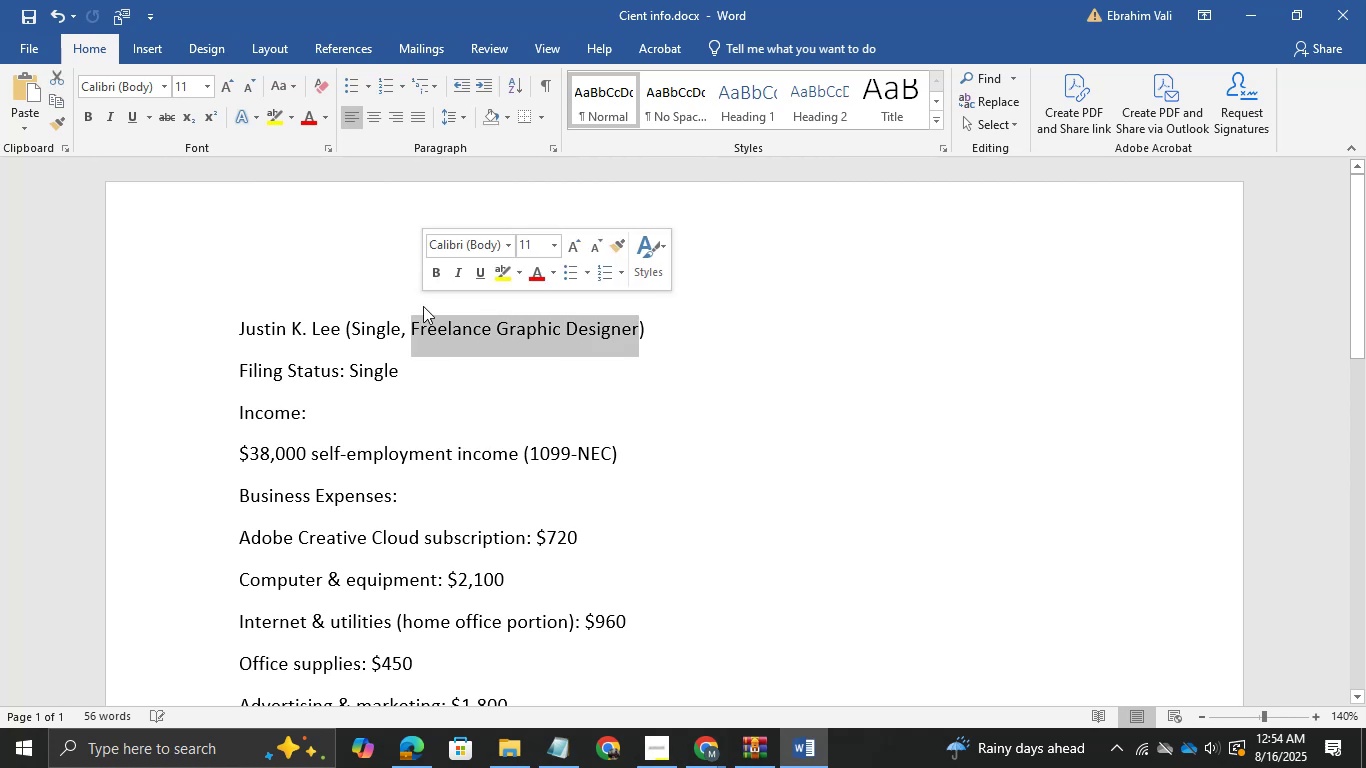 
key(Control+C)
 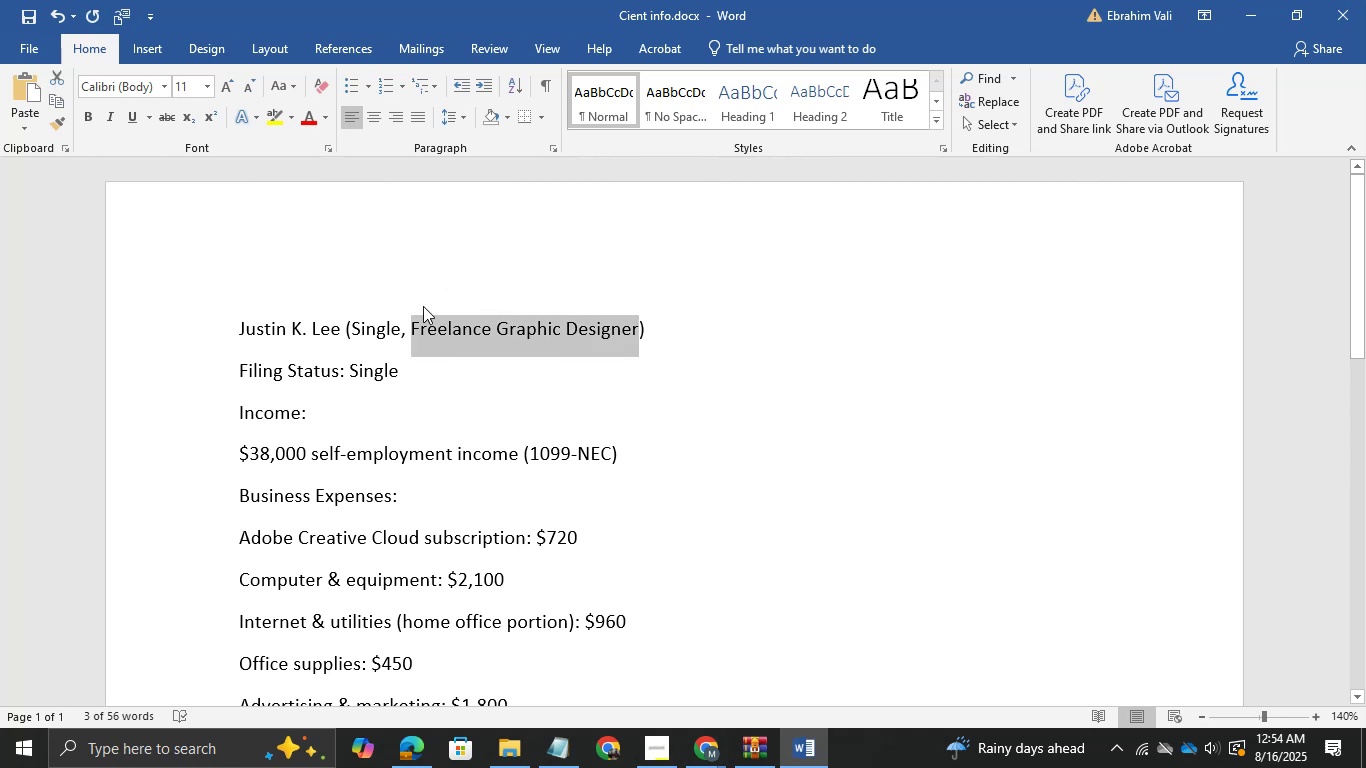 
key(Alt+AltLeft)
 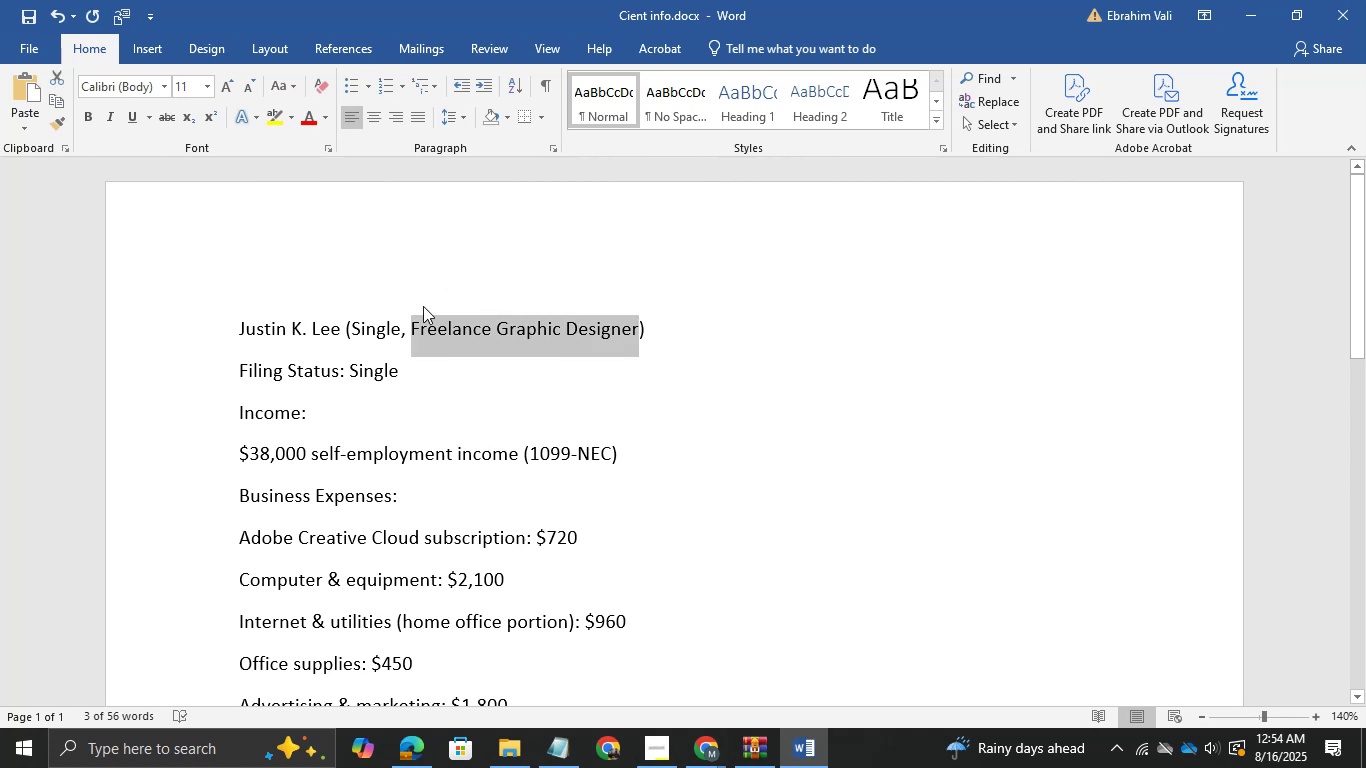 
hold_key(key=Tab, duration=0.53)
 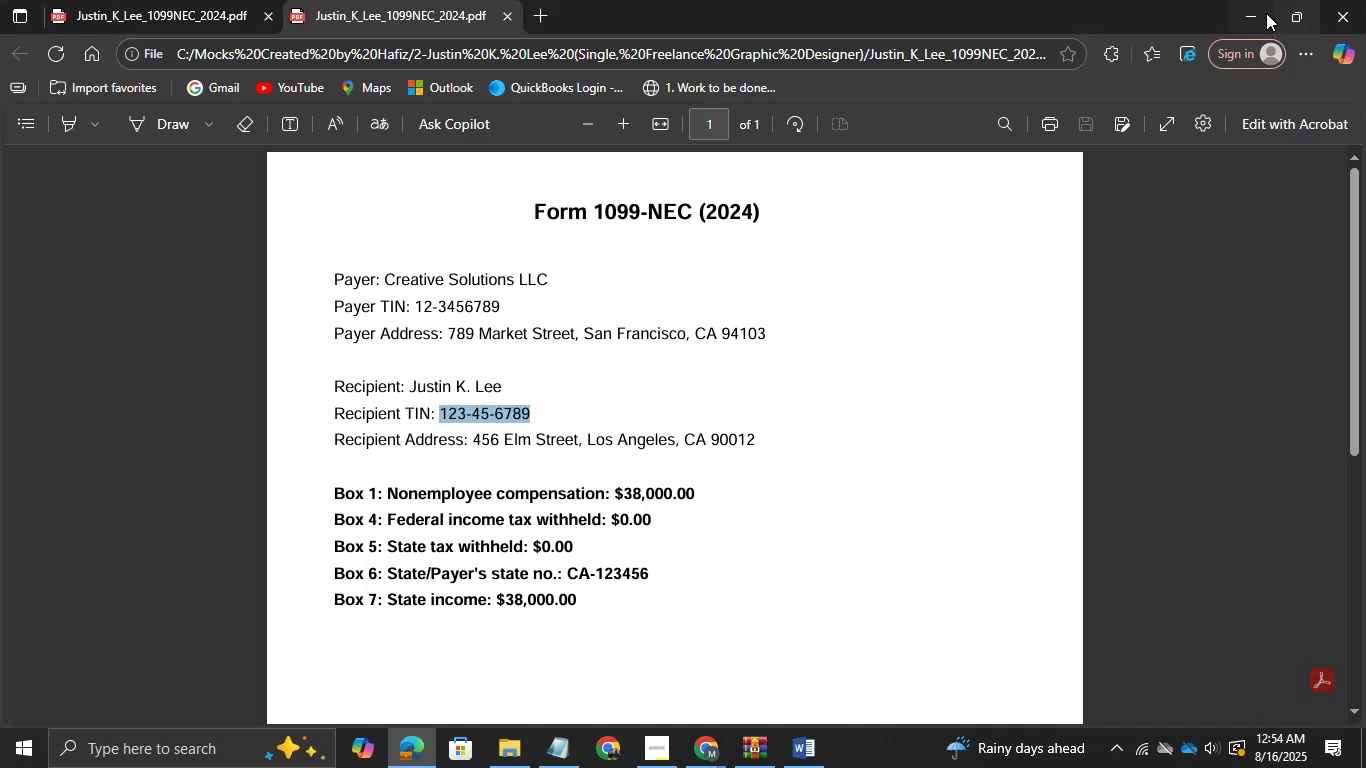 
left_click([1264, 11])
 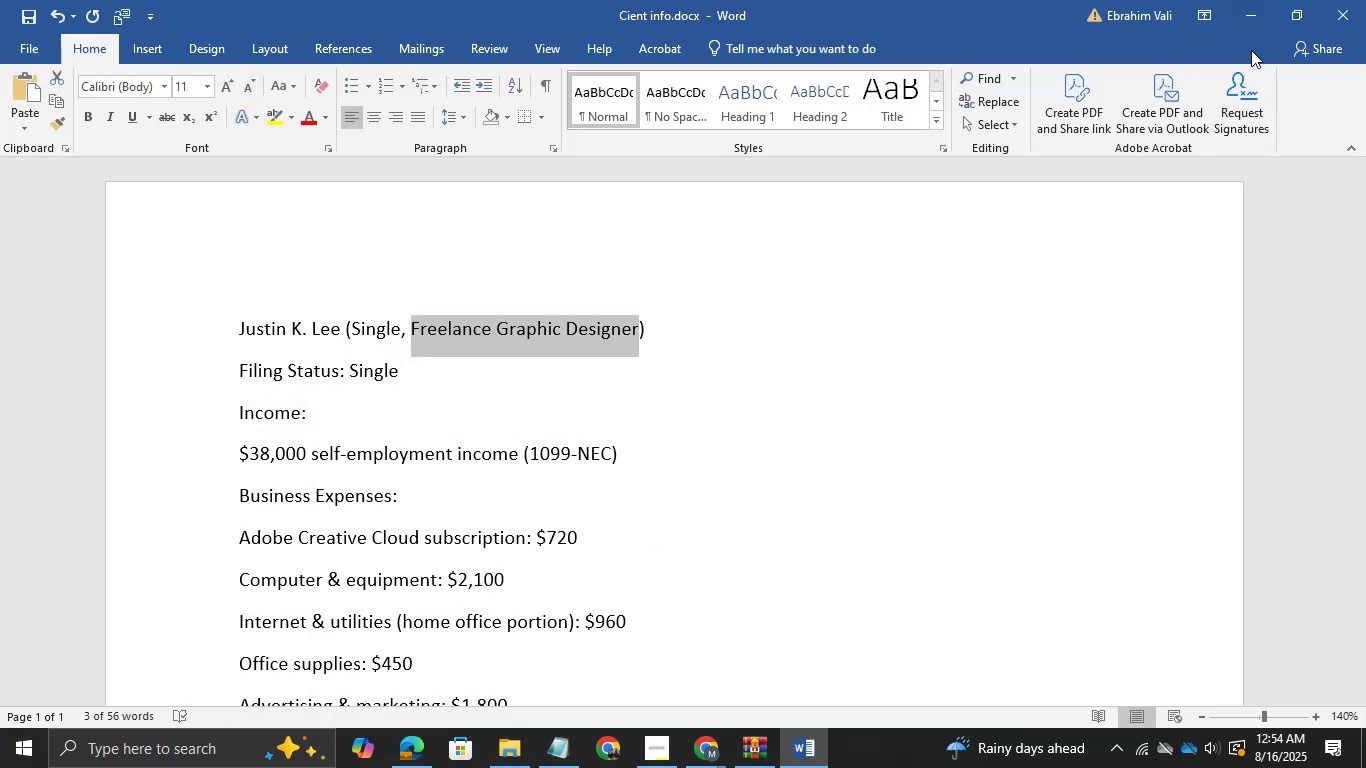 
left_click([1251, 13])
 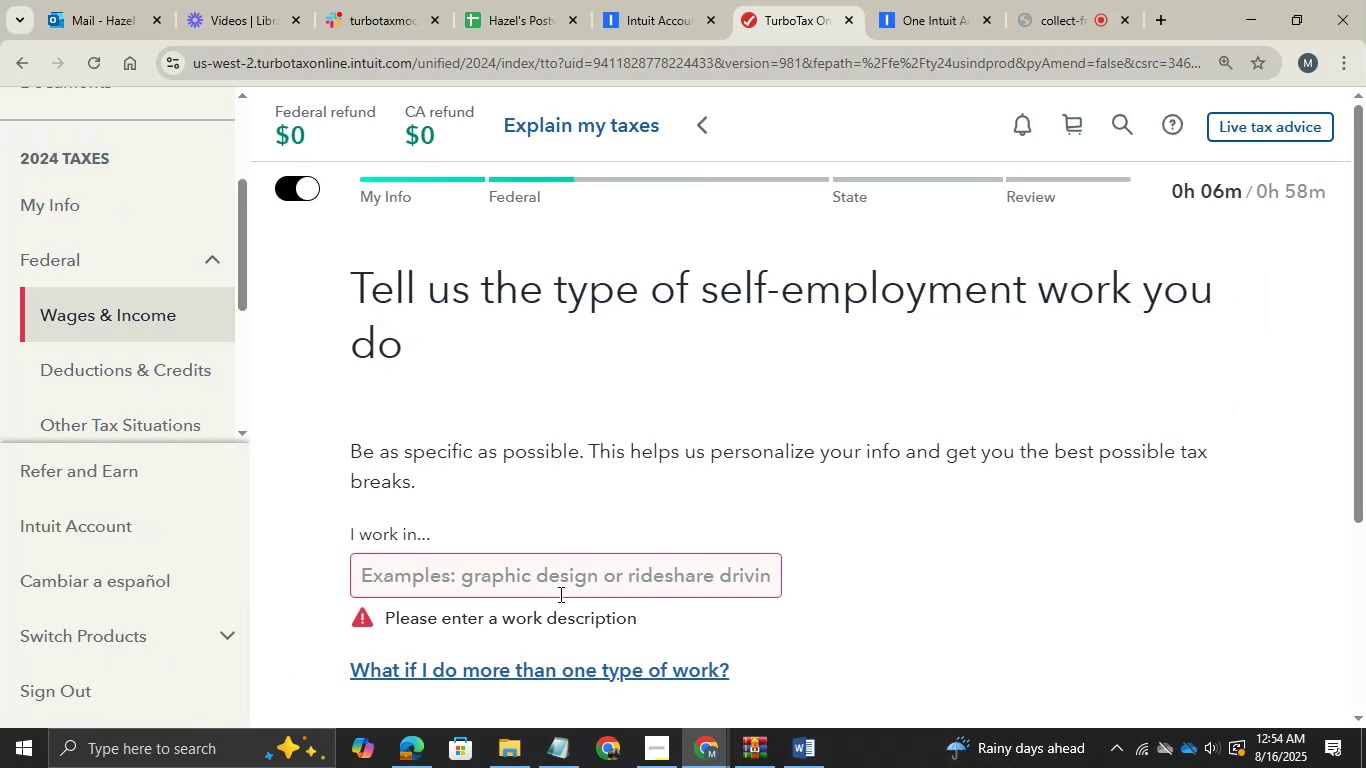 
left_click([481, 585])
 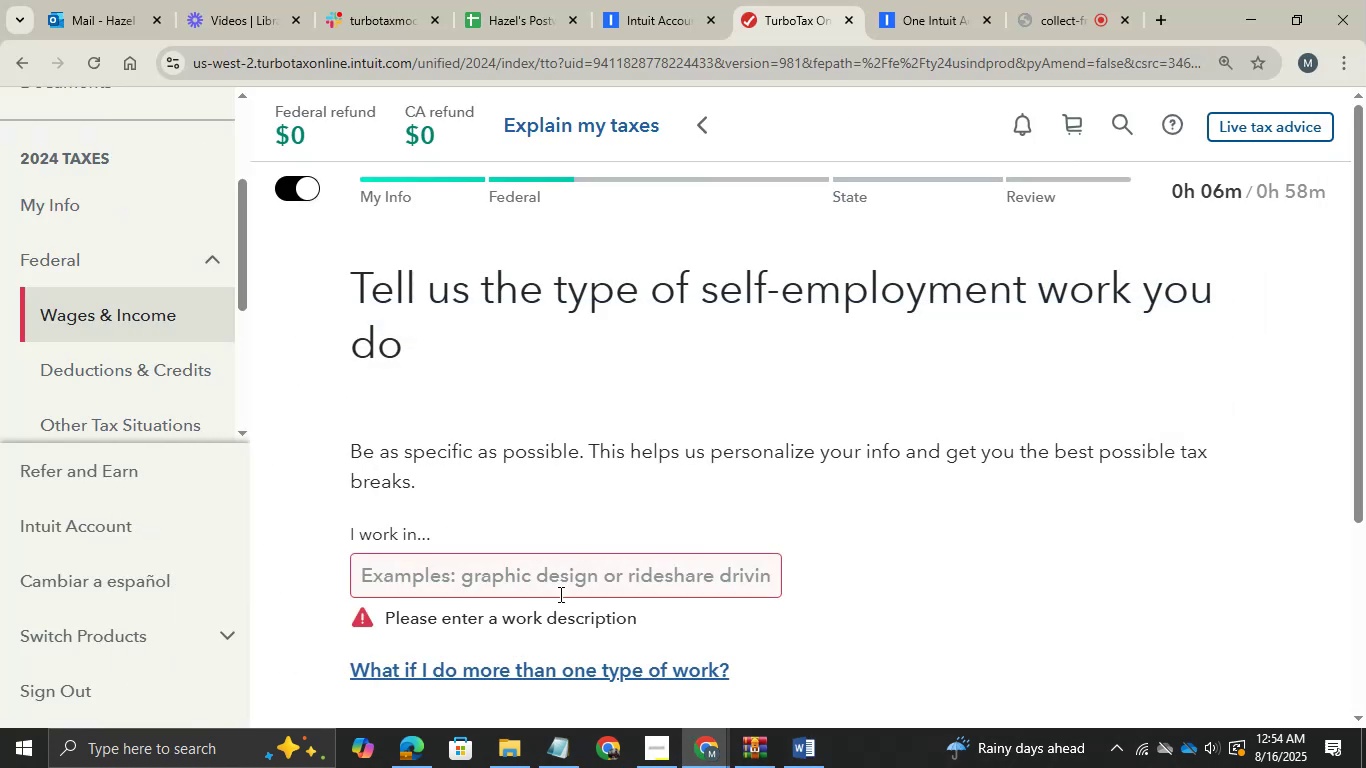 
key(Control+V)
 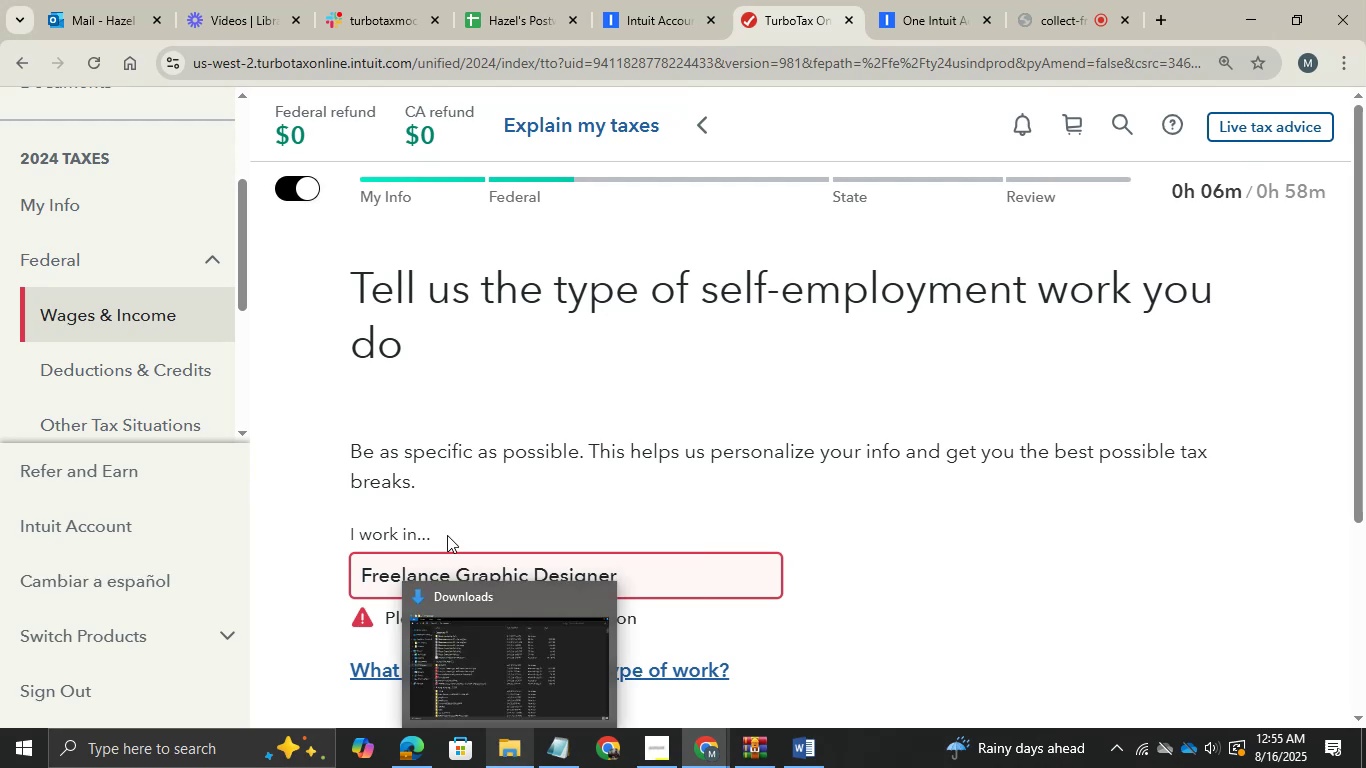 
left_click([456, 574])
 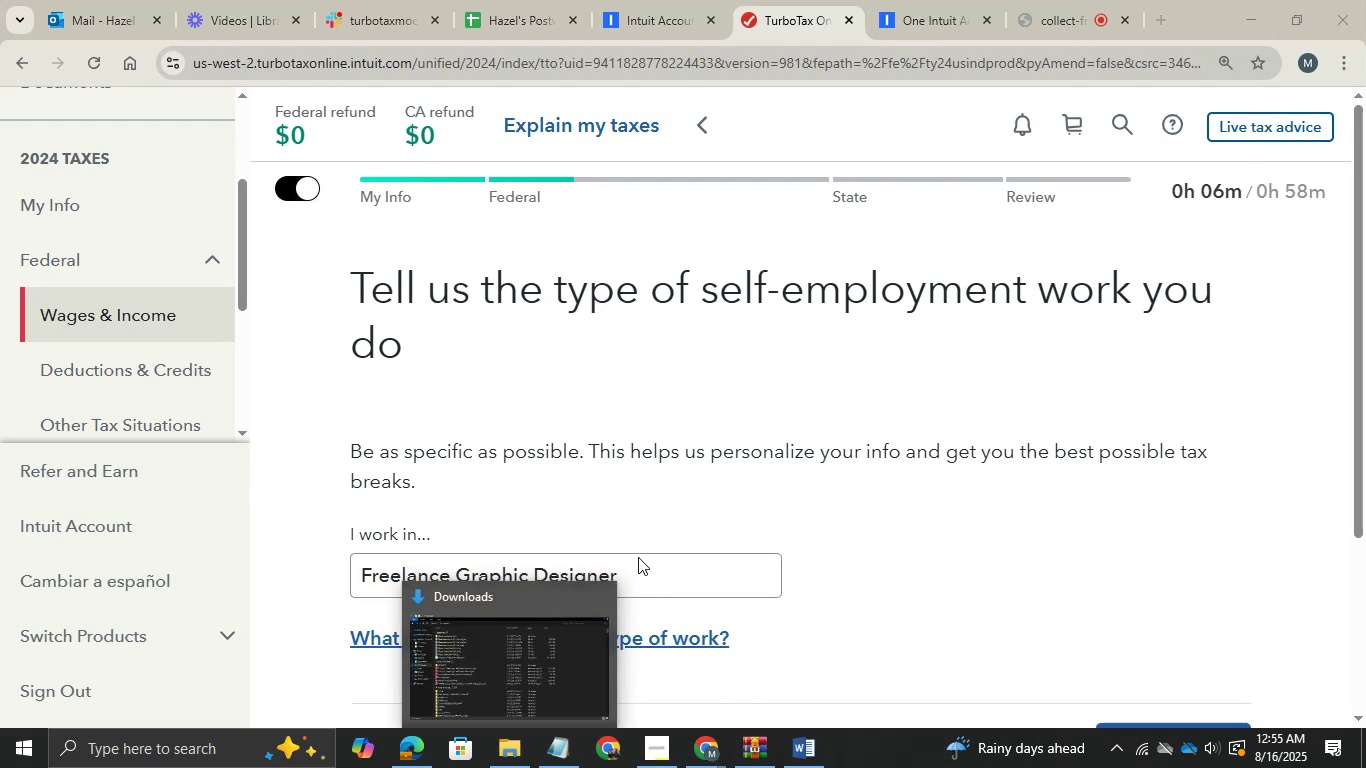 
scroll: coordinate [900, 574], scroll_direction: none, amount: 0.0
 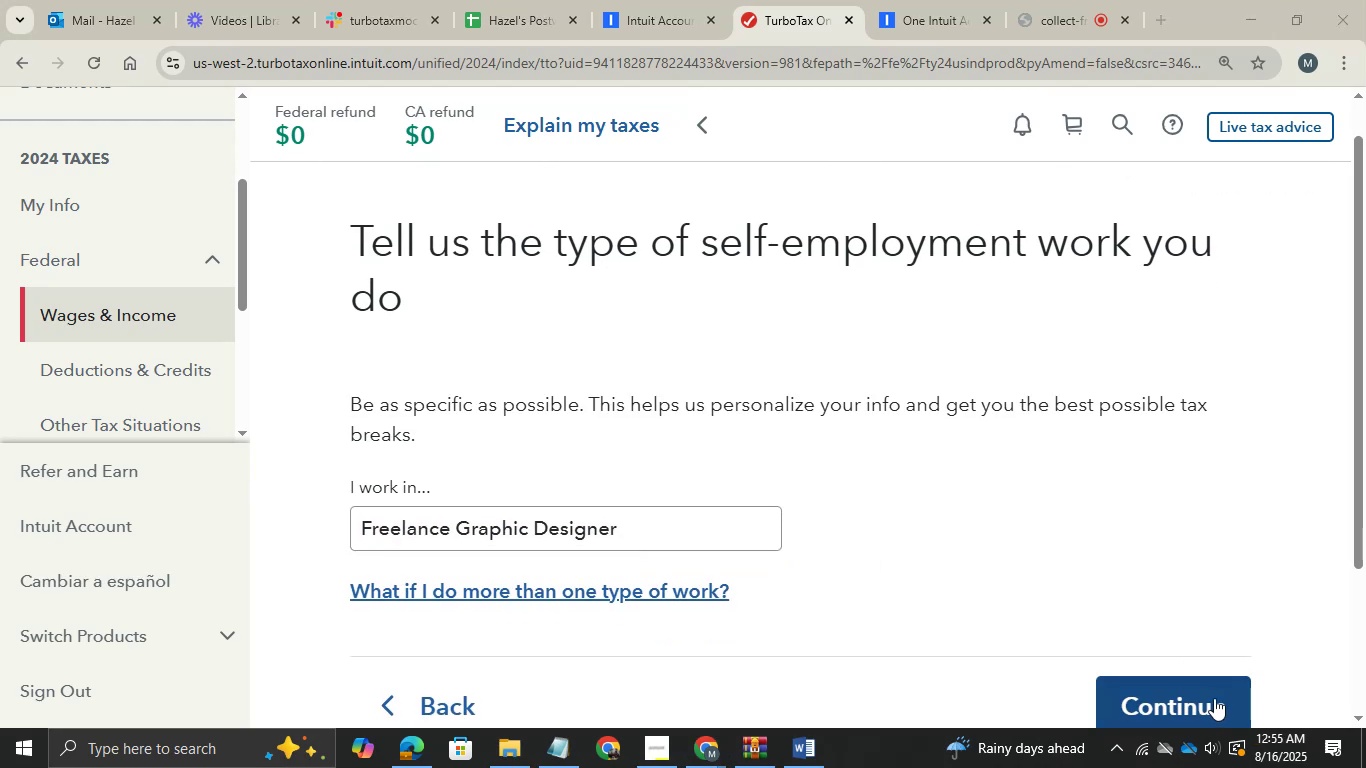 
left_click([1214, 698])
 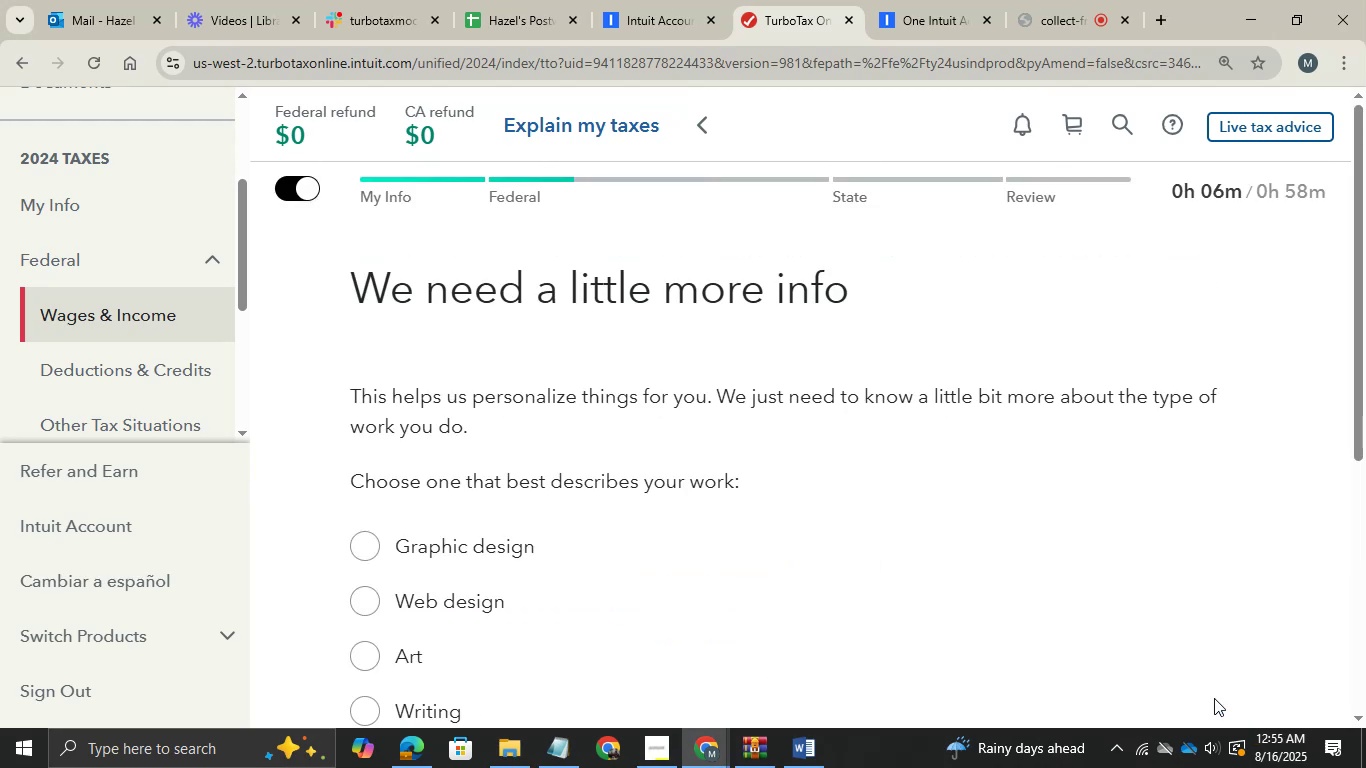 
right_click([754, 566])
 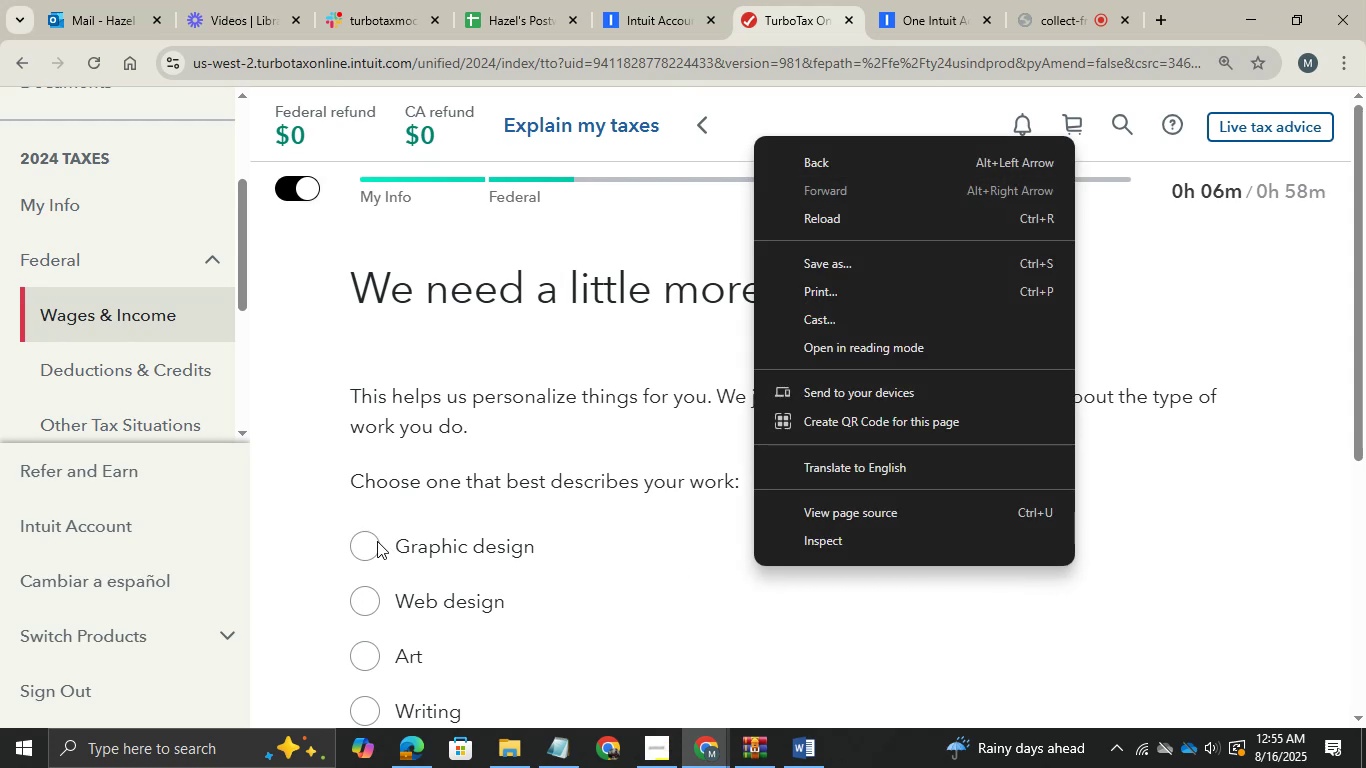 
left_click([376, 541])
 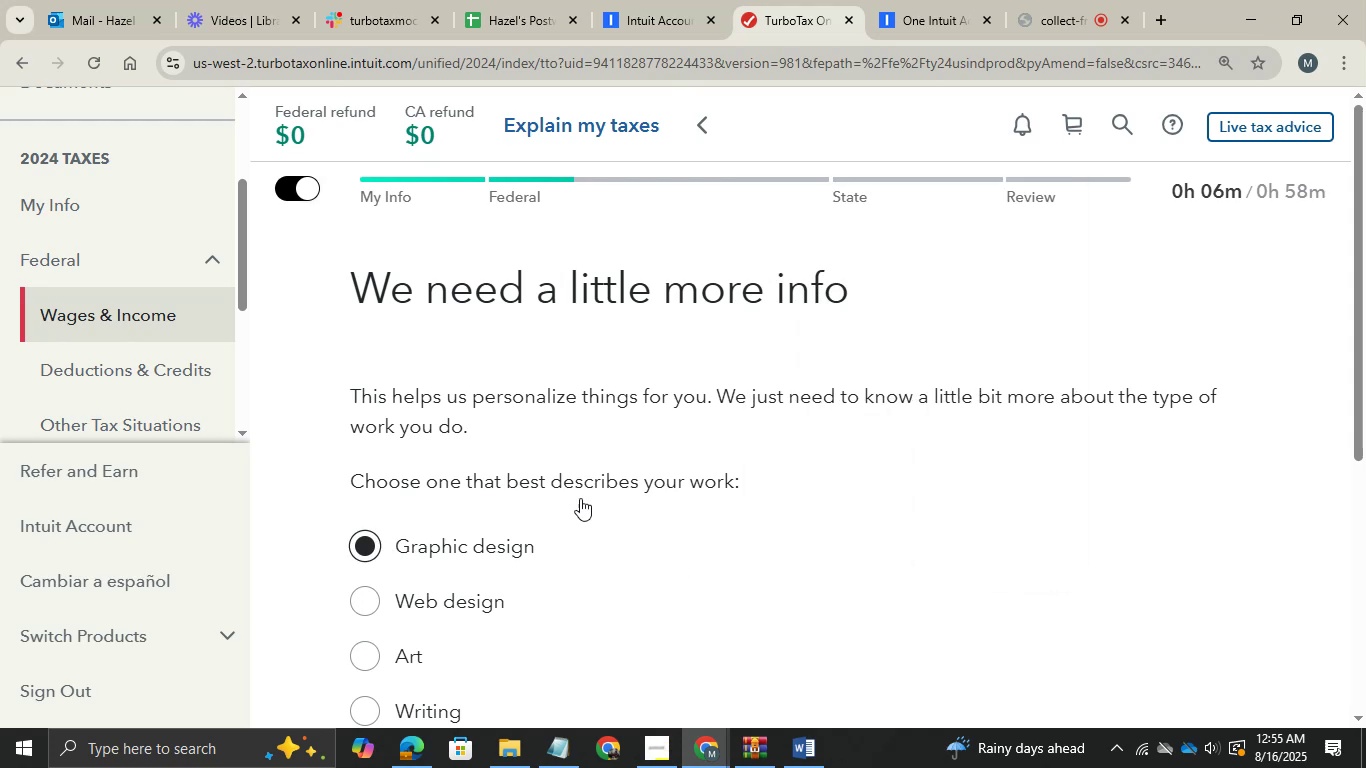 
scroll: coordinate [784, 487], scroll_direction: down, amount: 2.0
 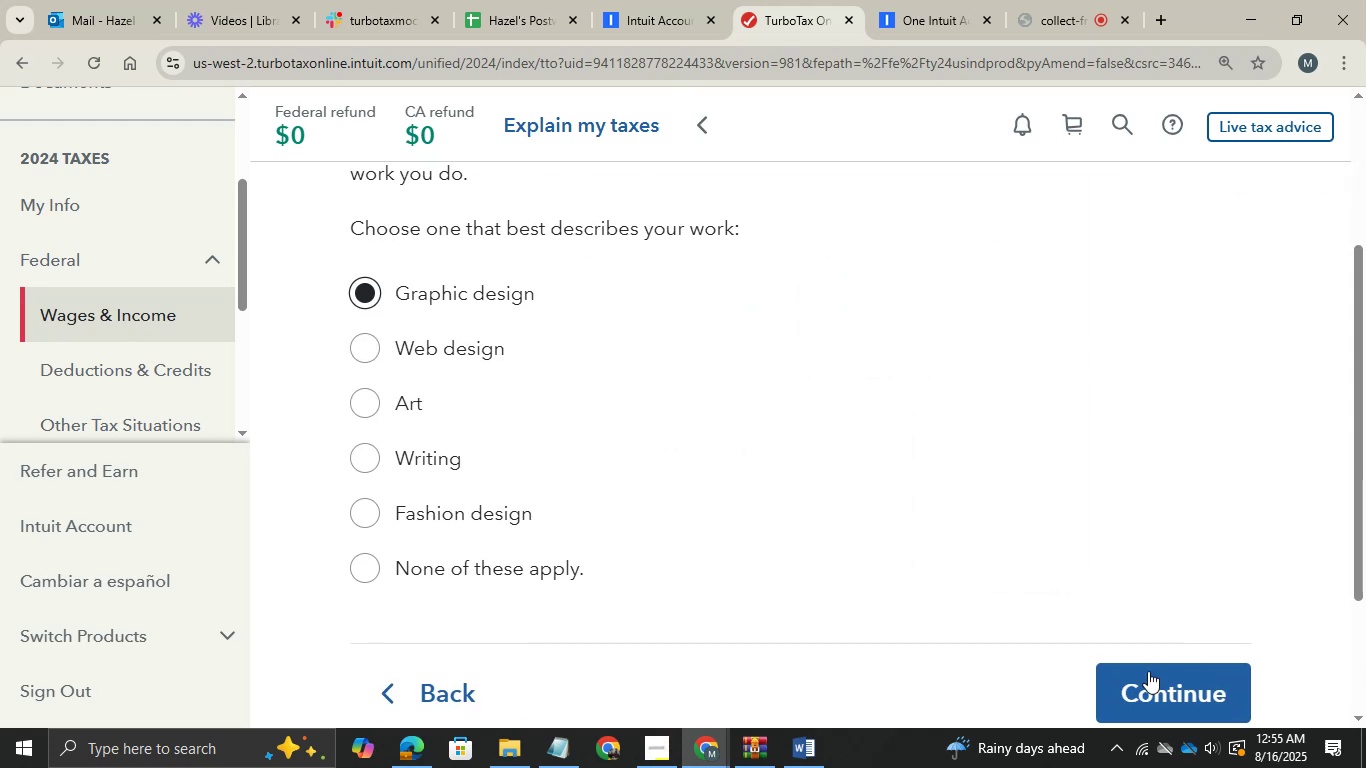 
left_click([1154, 678])
 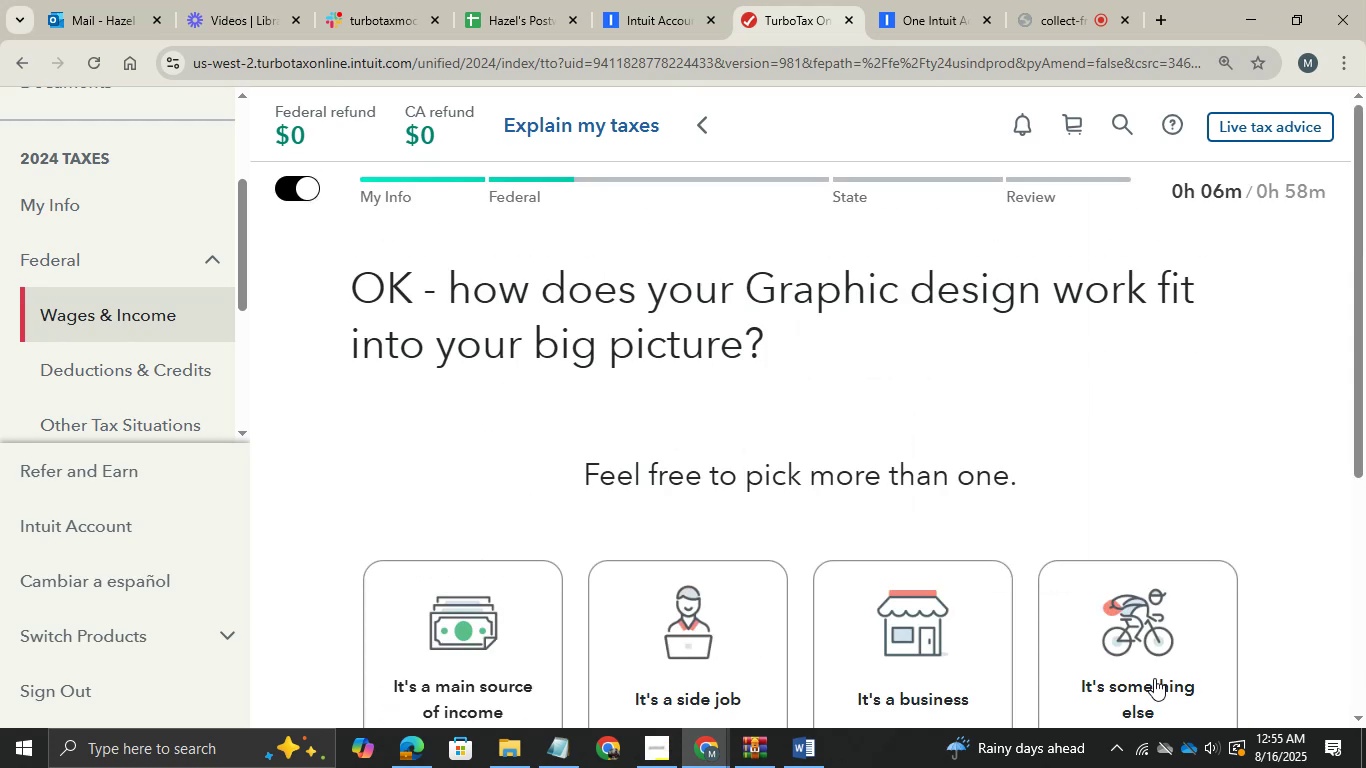 
scroll: coordinate [735, 529], scroll_direction: down, amount: 2.0
 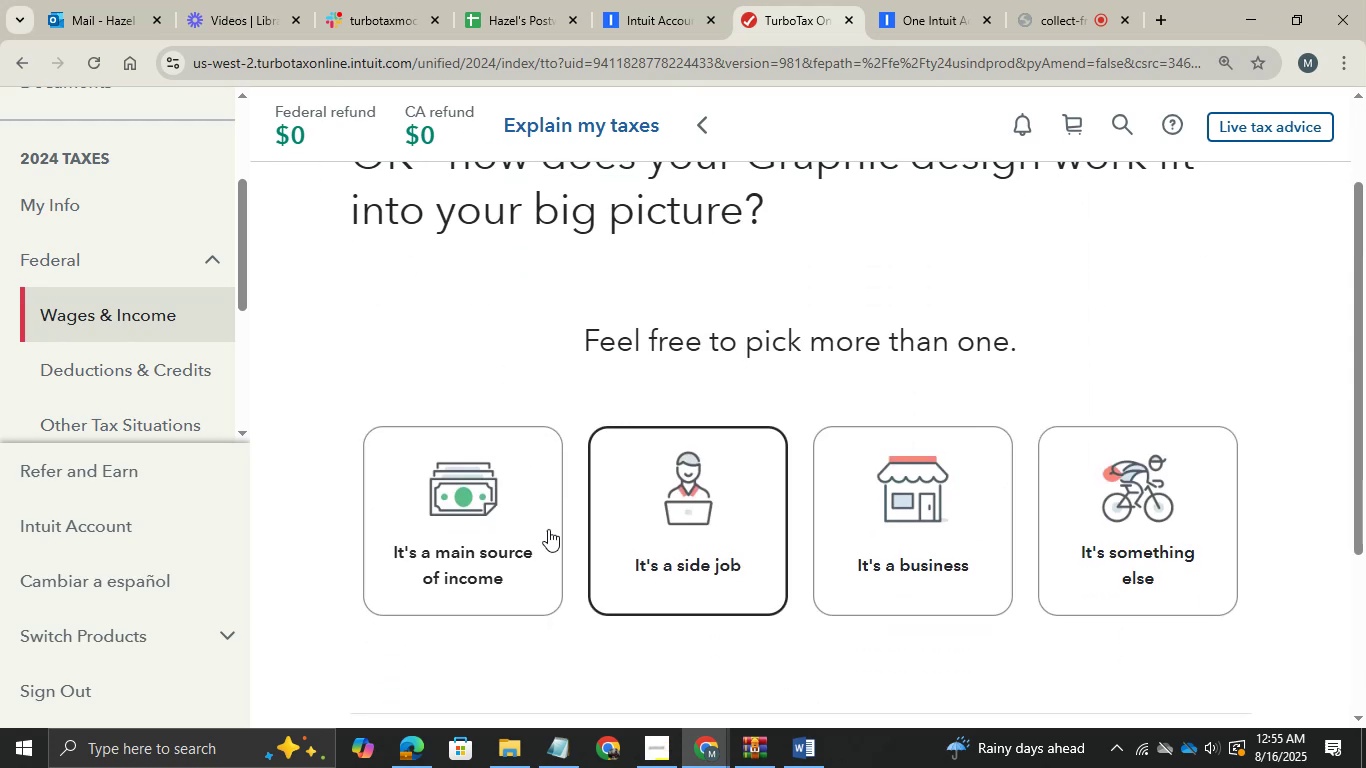 
left_click([450, 555])
 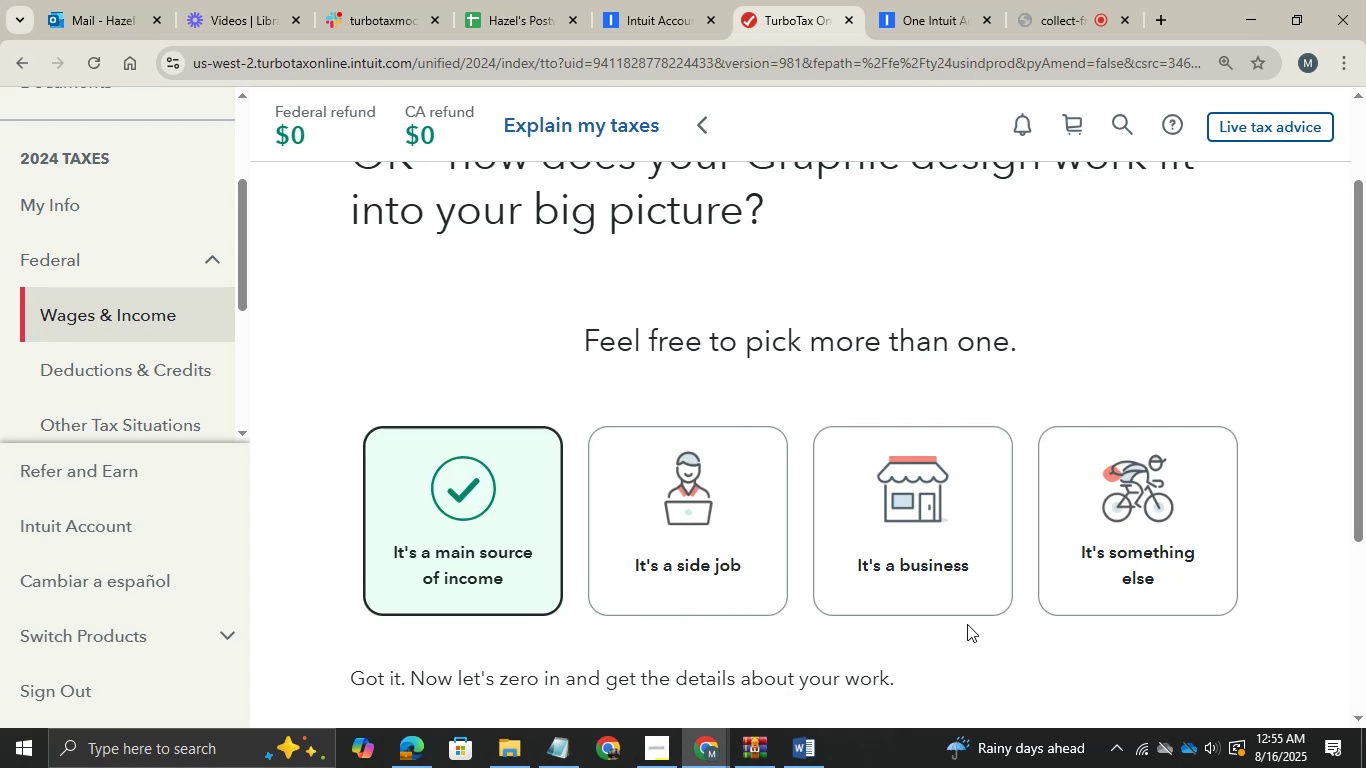 
scroll: coordinate [967, 624], scroll_direction: down, amount: 2.0
 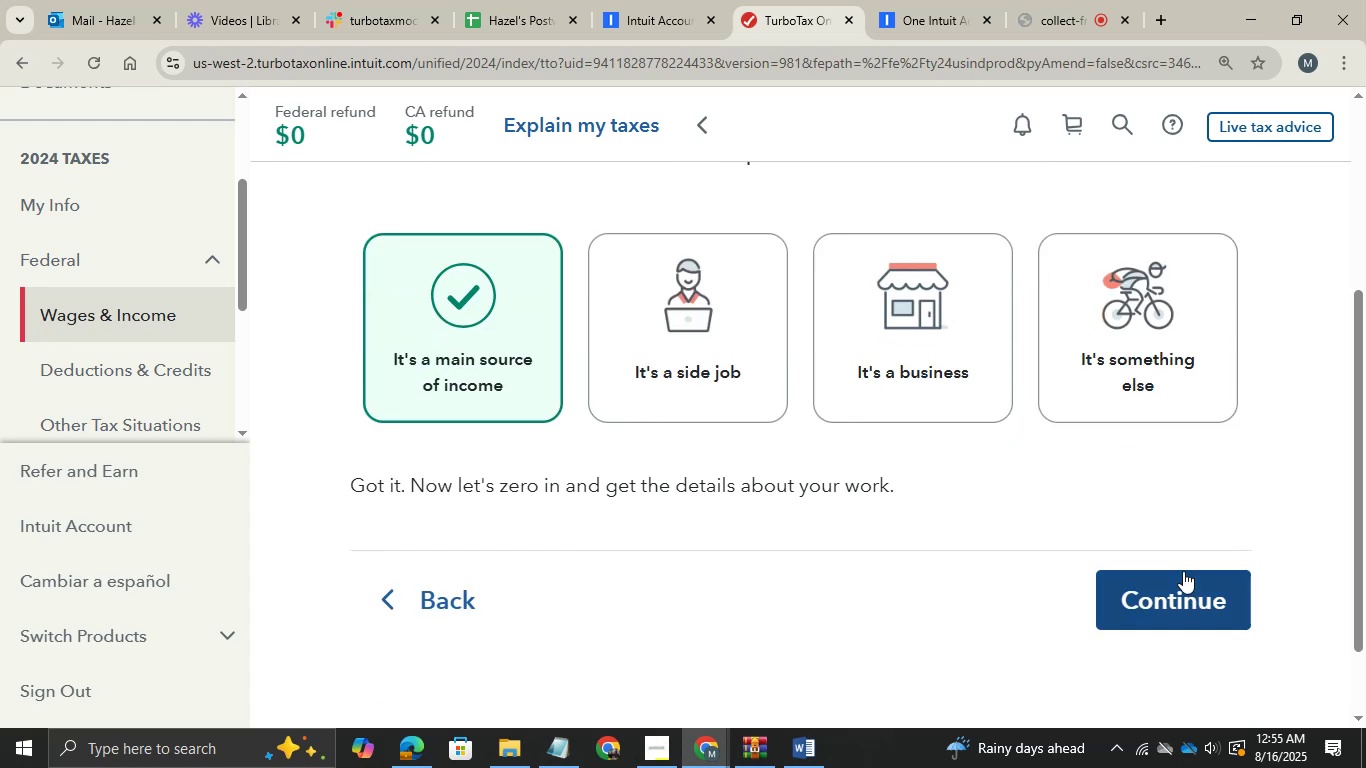 
left_click([1183, 571])
 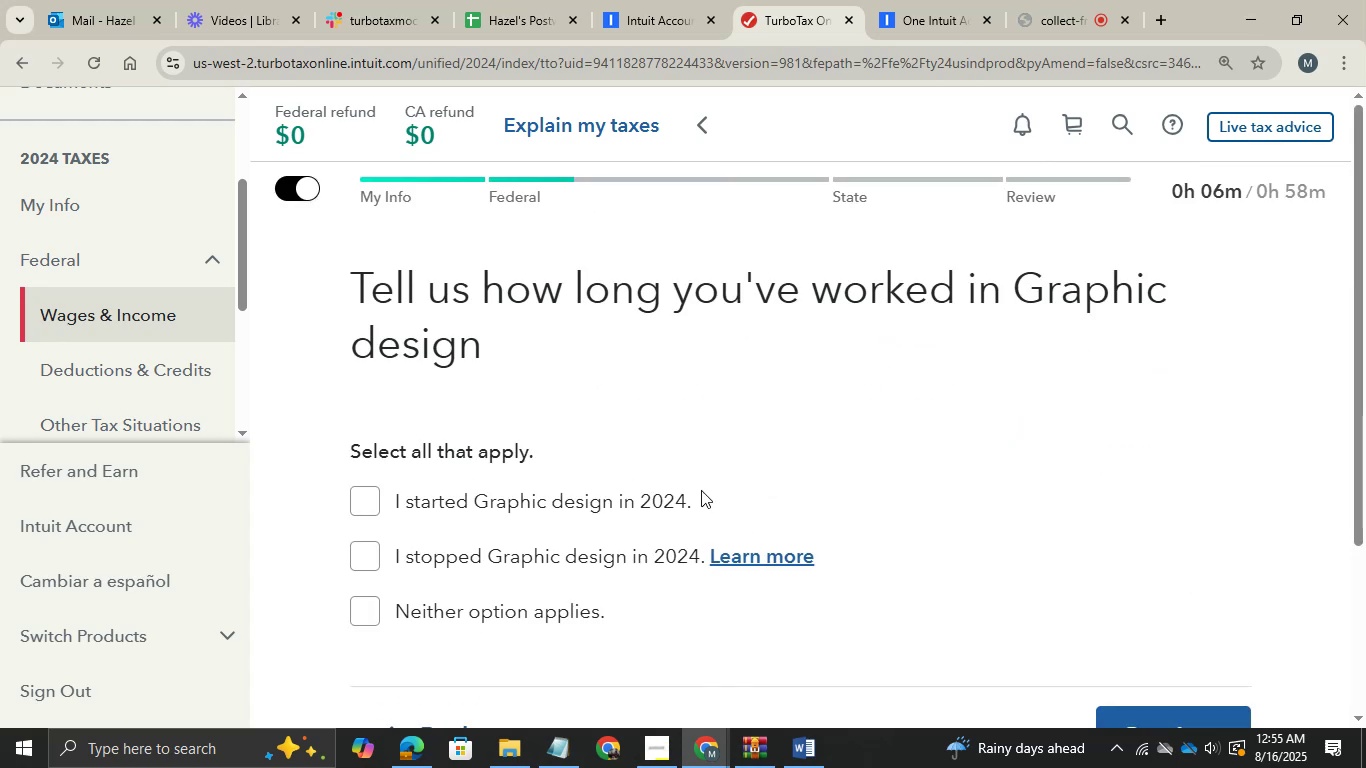 
left_click([371, 496])
 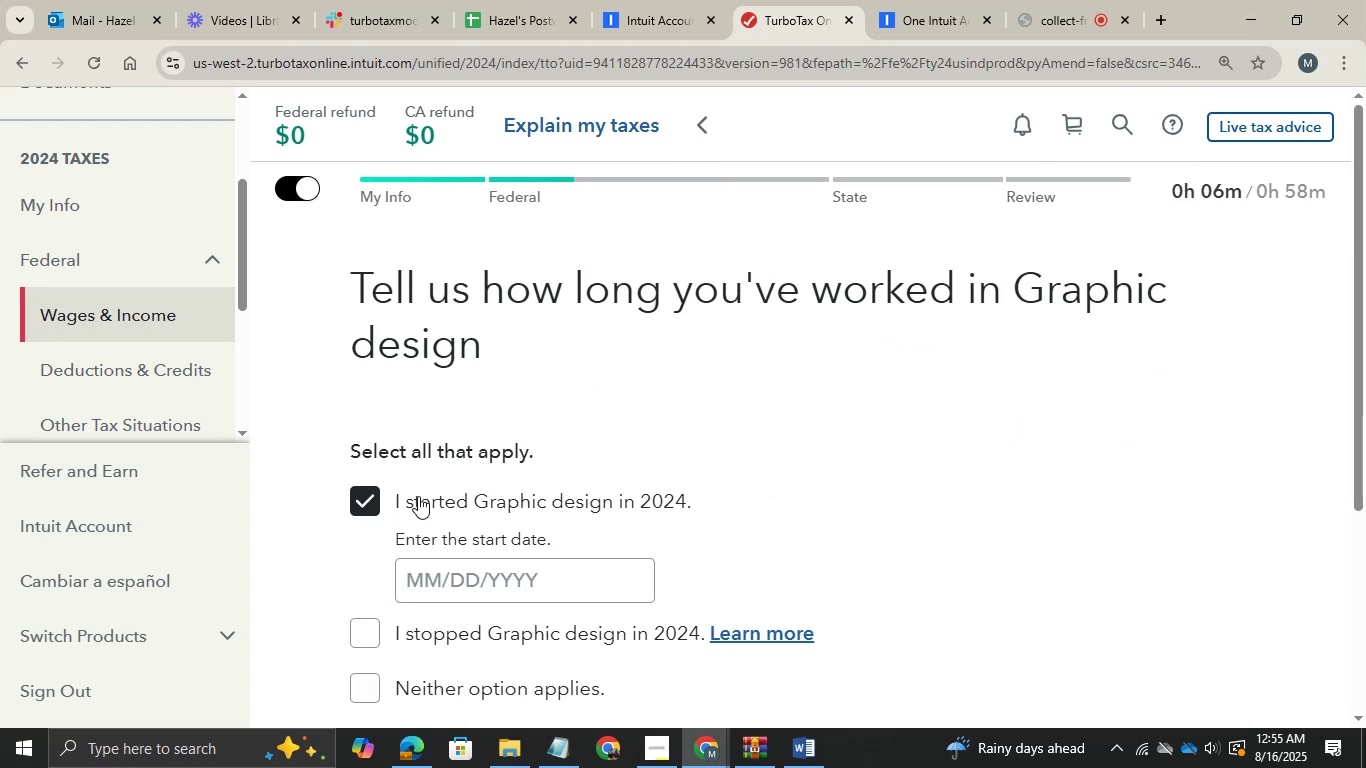 
scroll: coordinate [801, 564], scroll_direction: down, amount: 1.0
 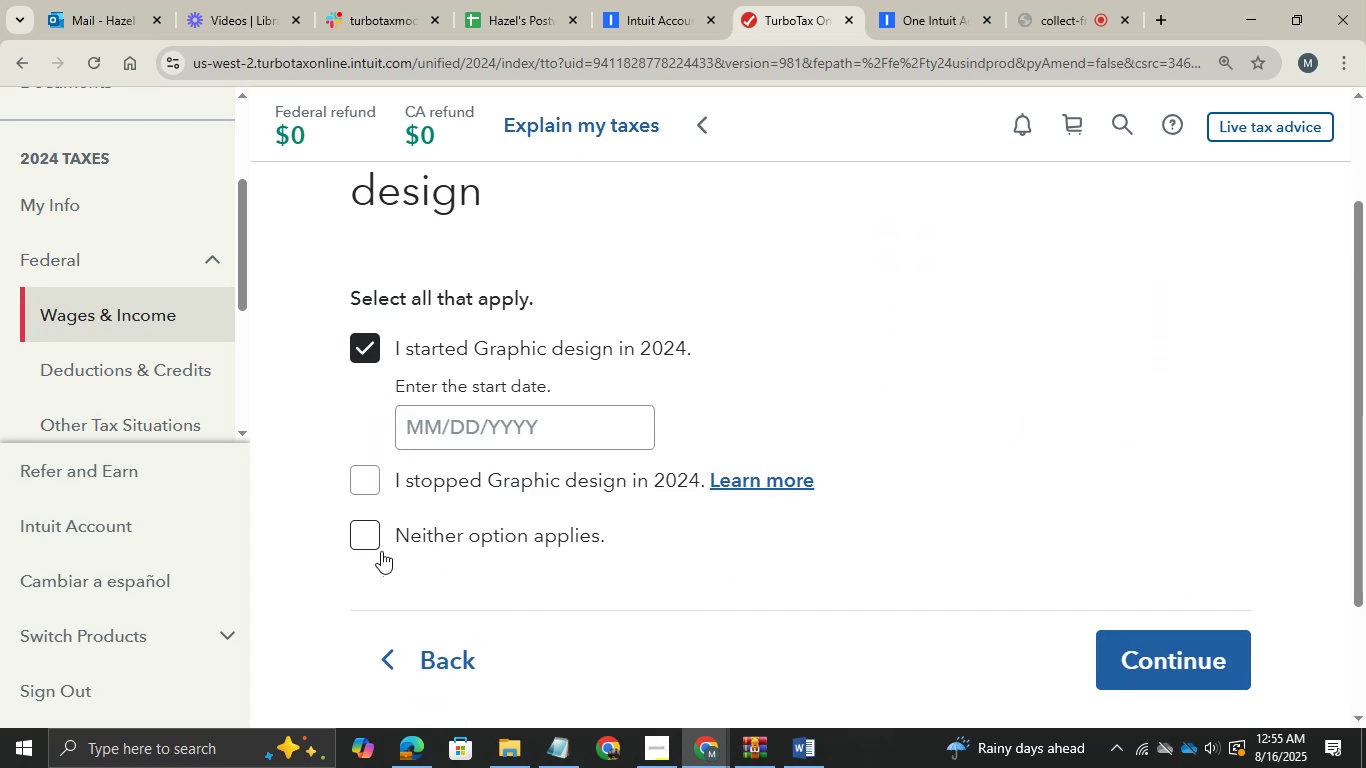 
left_click([371, 546])
 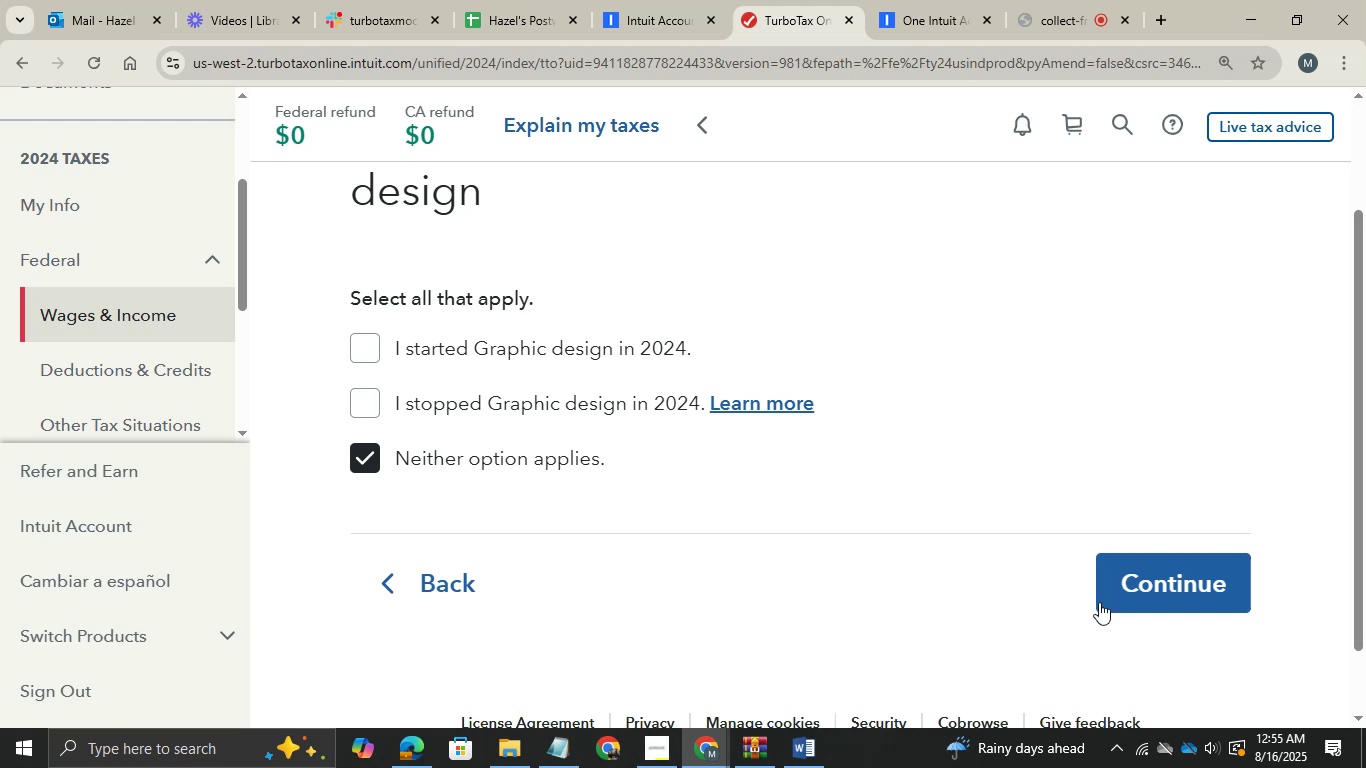 
left_click([1110, 603])
 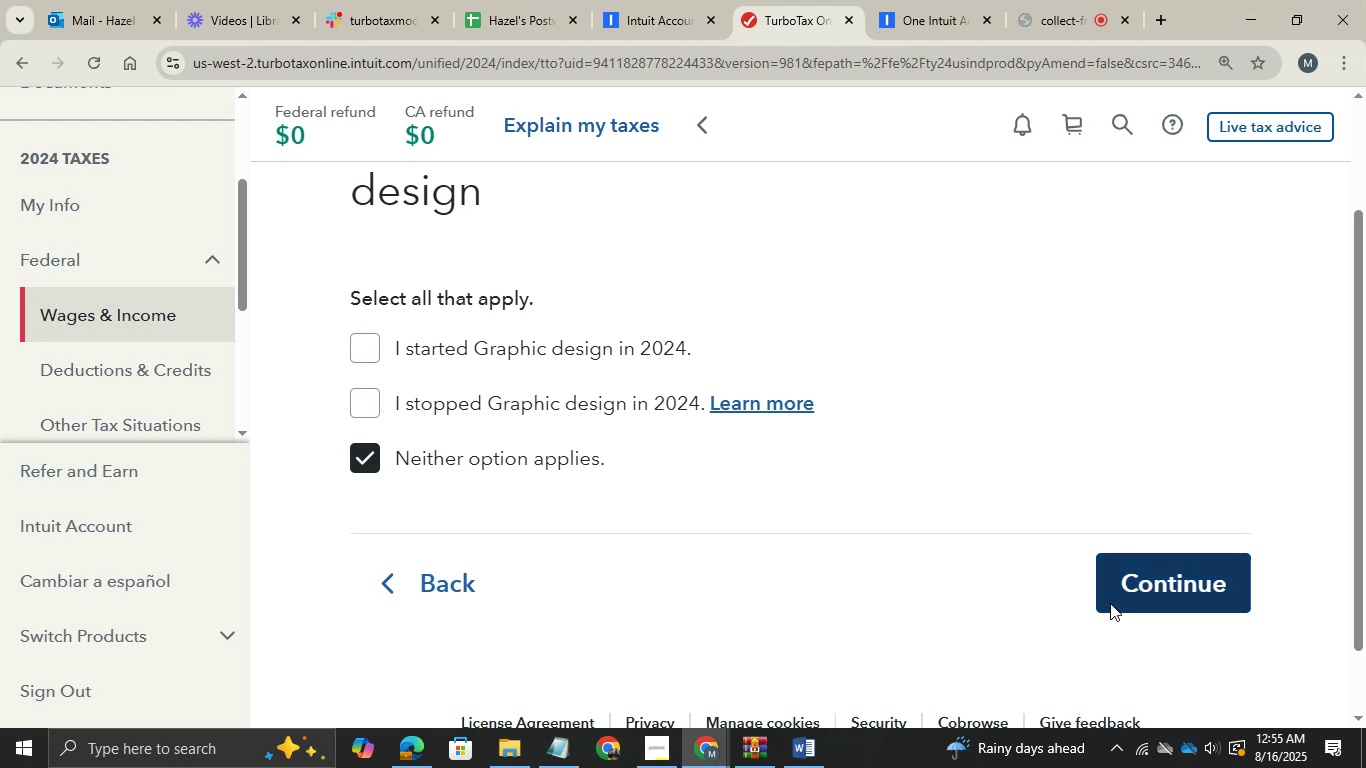 
hold_key(key=AltLeft, duration=0.45)
 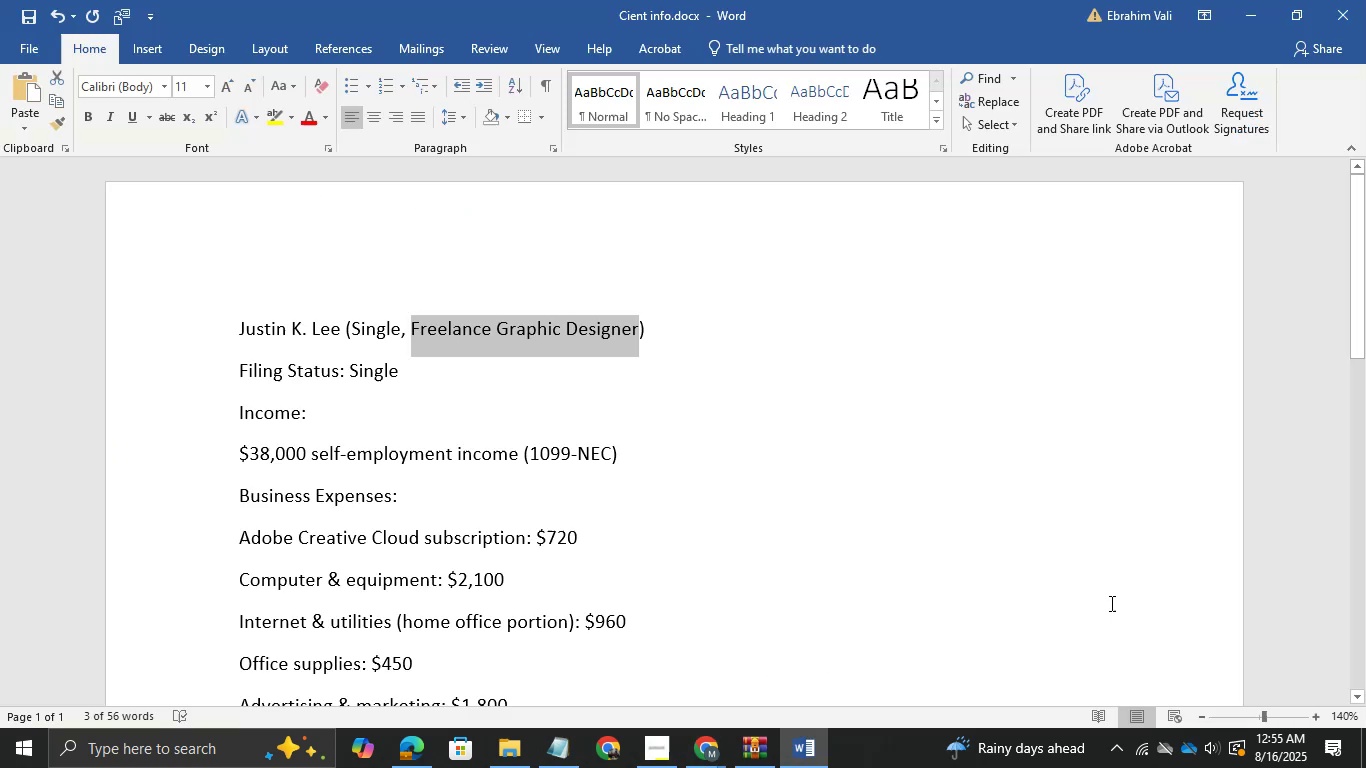 
hold_key(key=Tab, duration=0.38)
 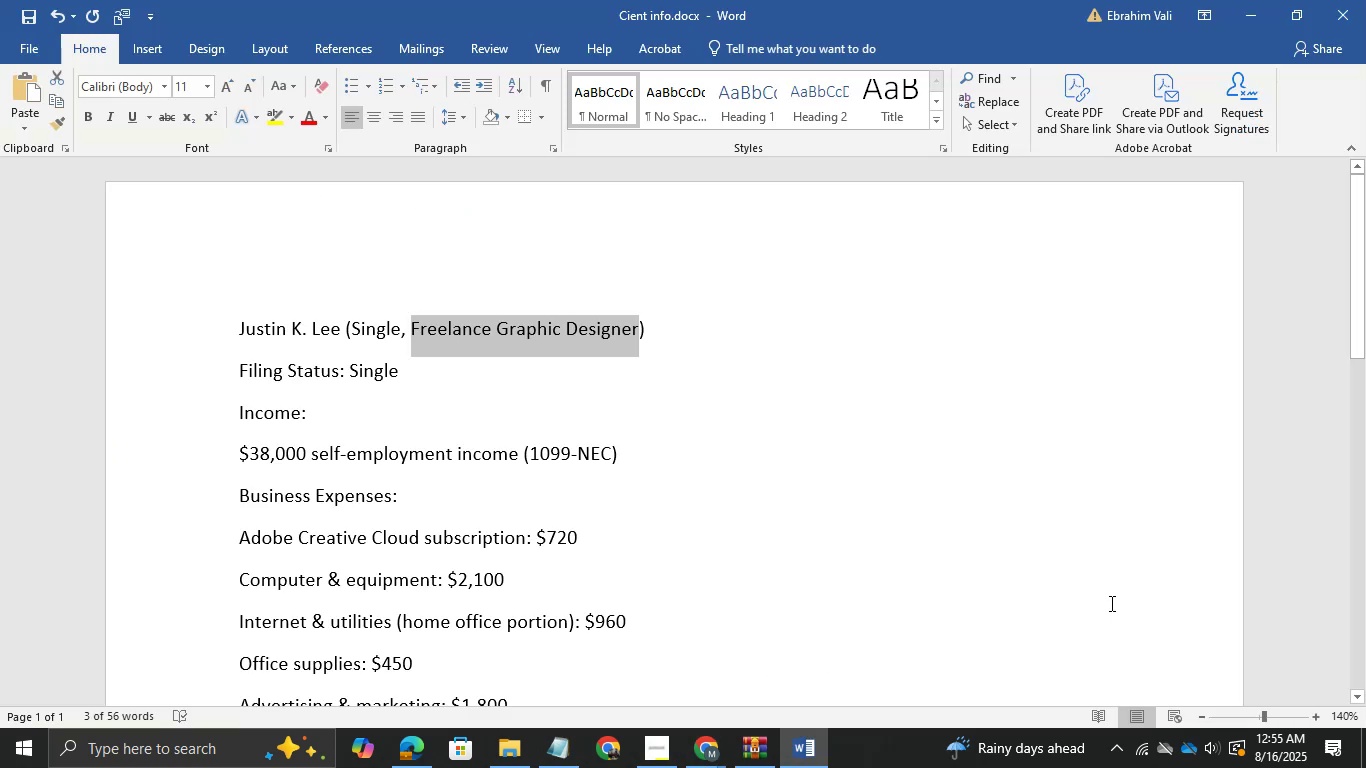 
key(Alt+AltLeft)
 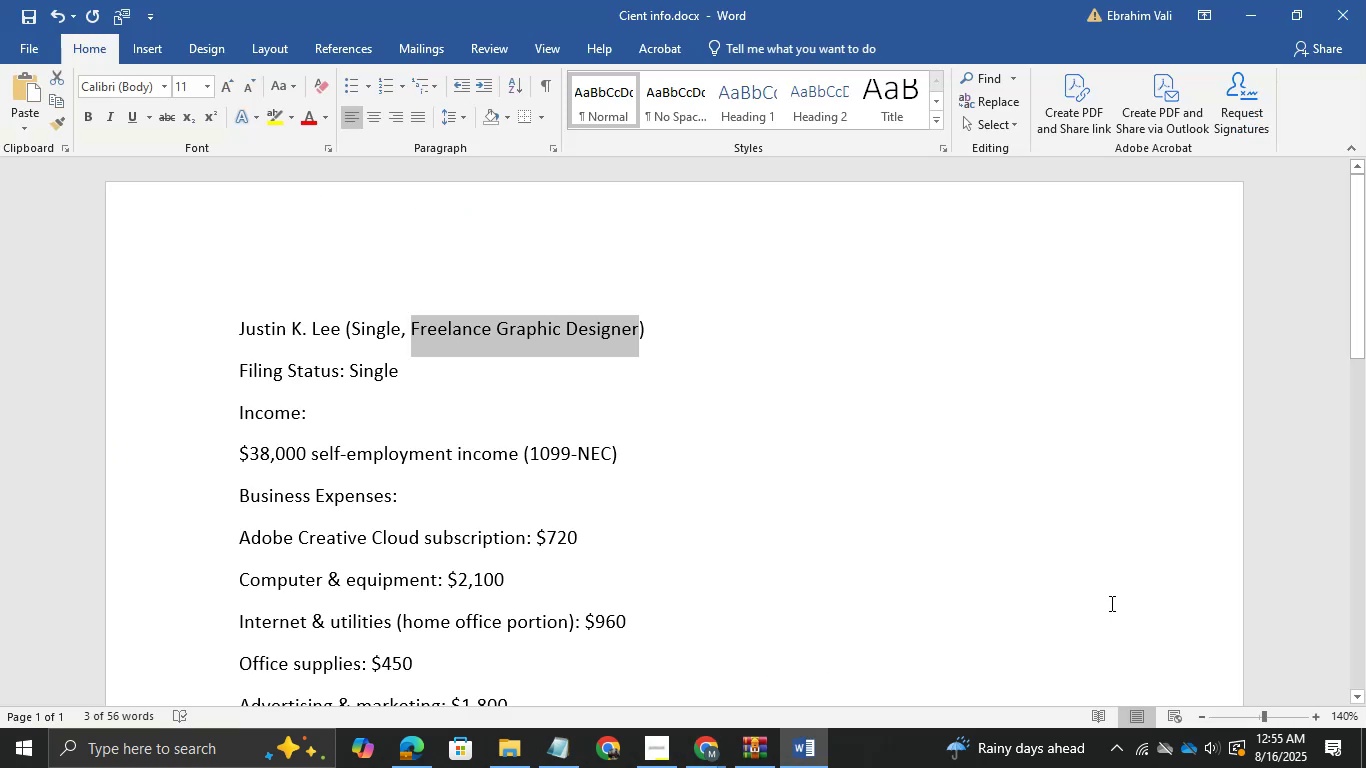 
key(Alt+Tab)
 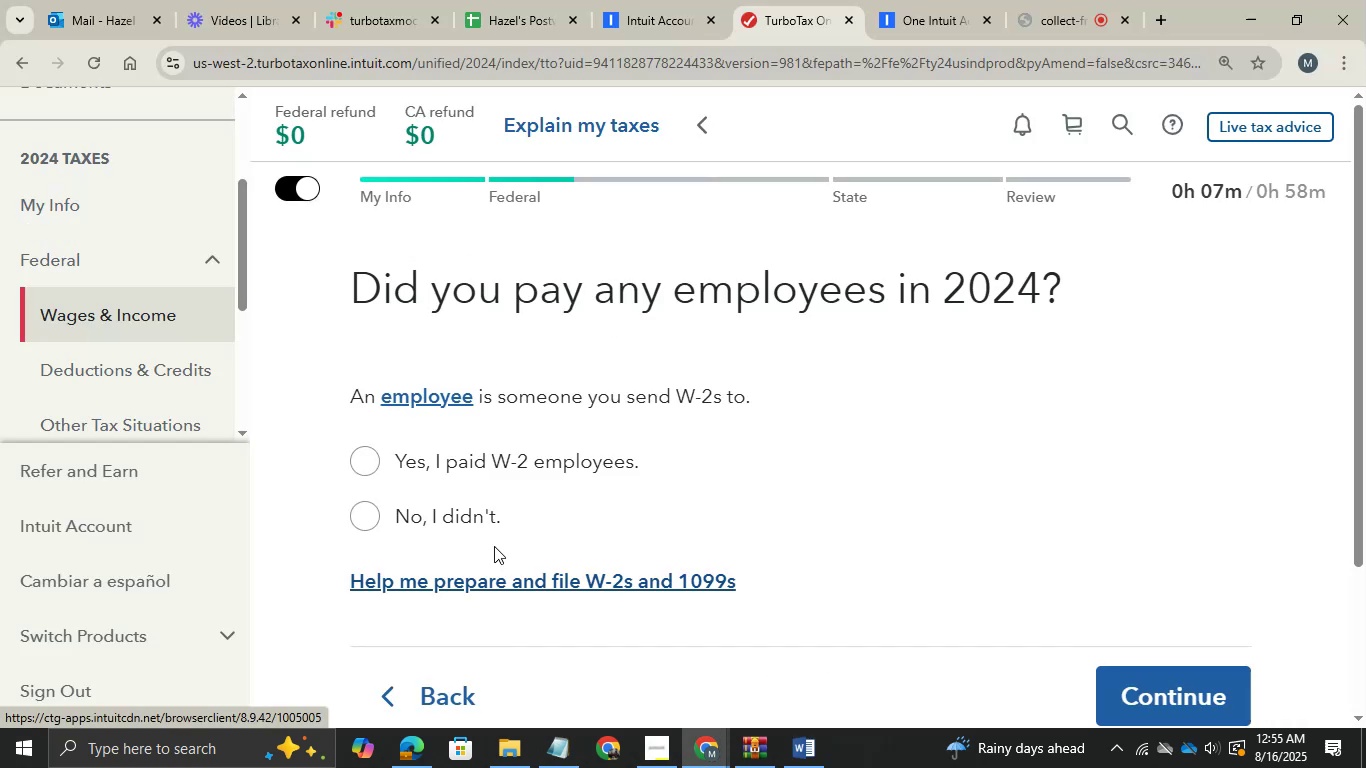 
scroll: coordinate [720, 499], scroll_direction: down, amount: 2.0
 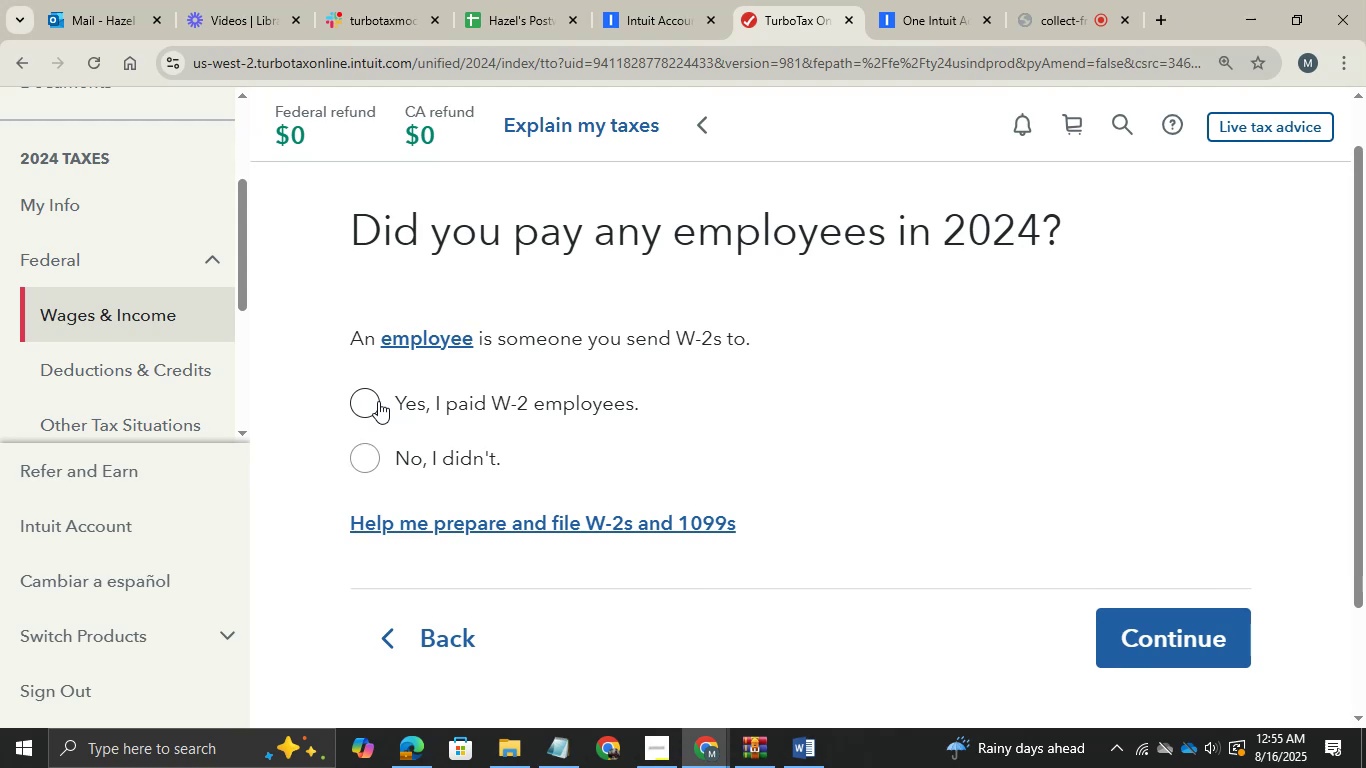 
key(Alt+Tab)
 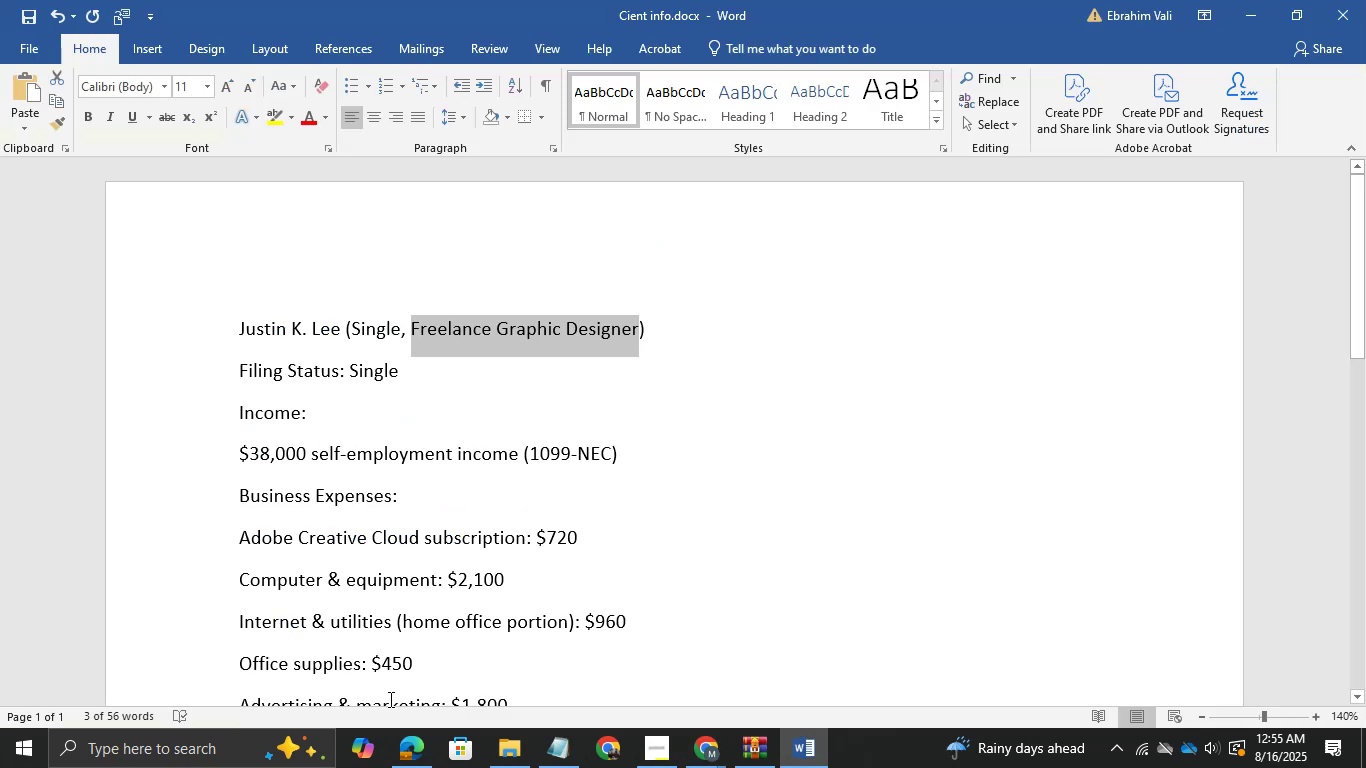 
left_click([413, 755])
 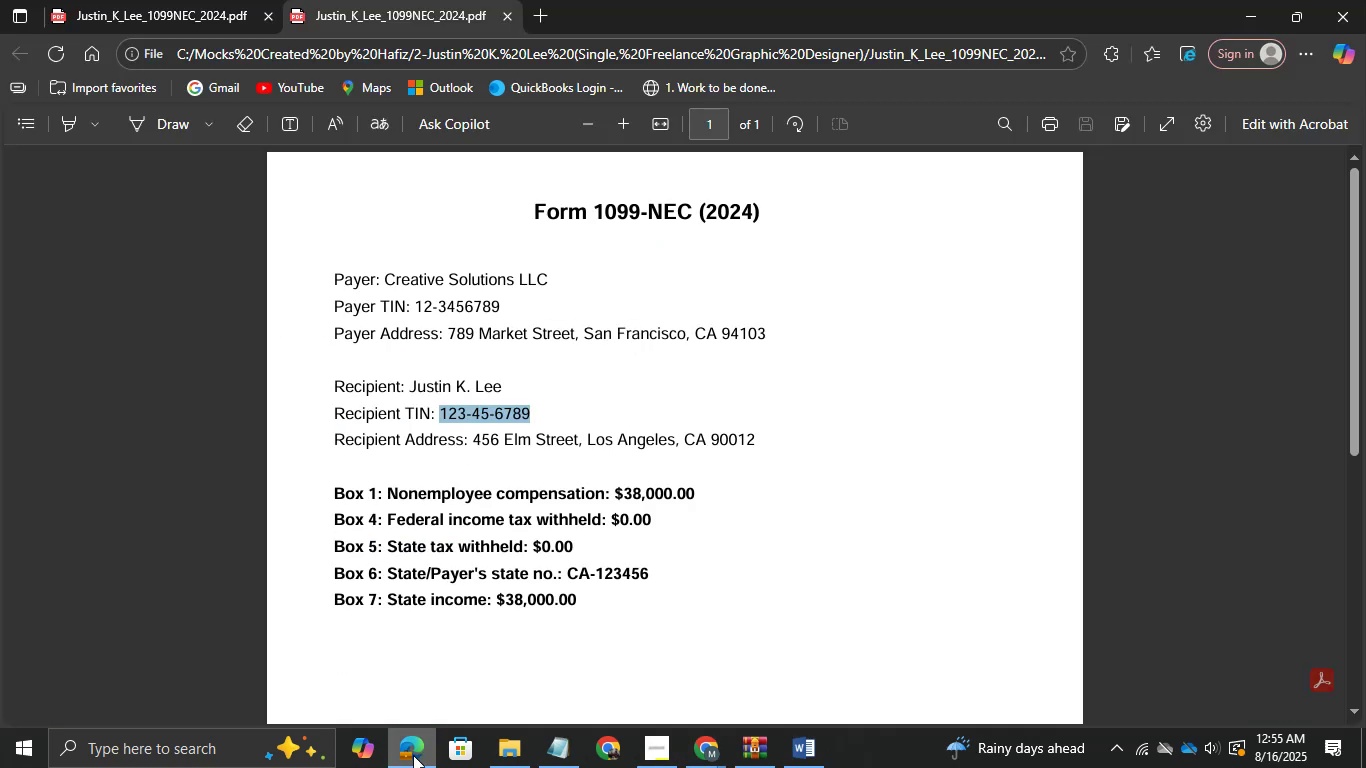 
left_click([413, 755])
 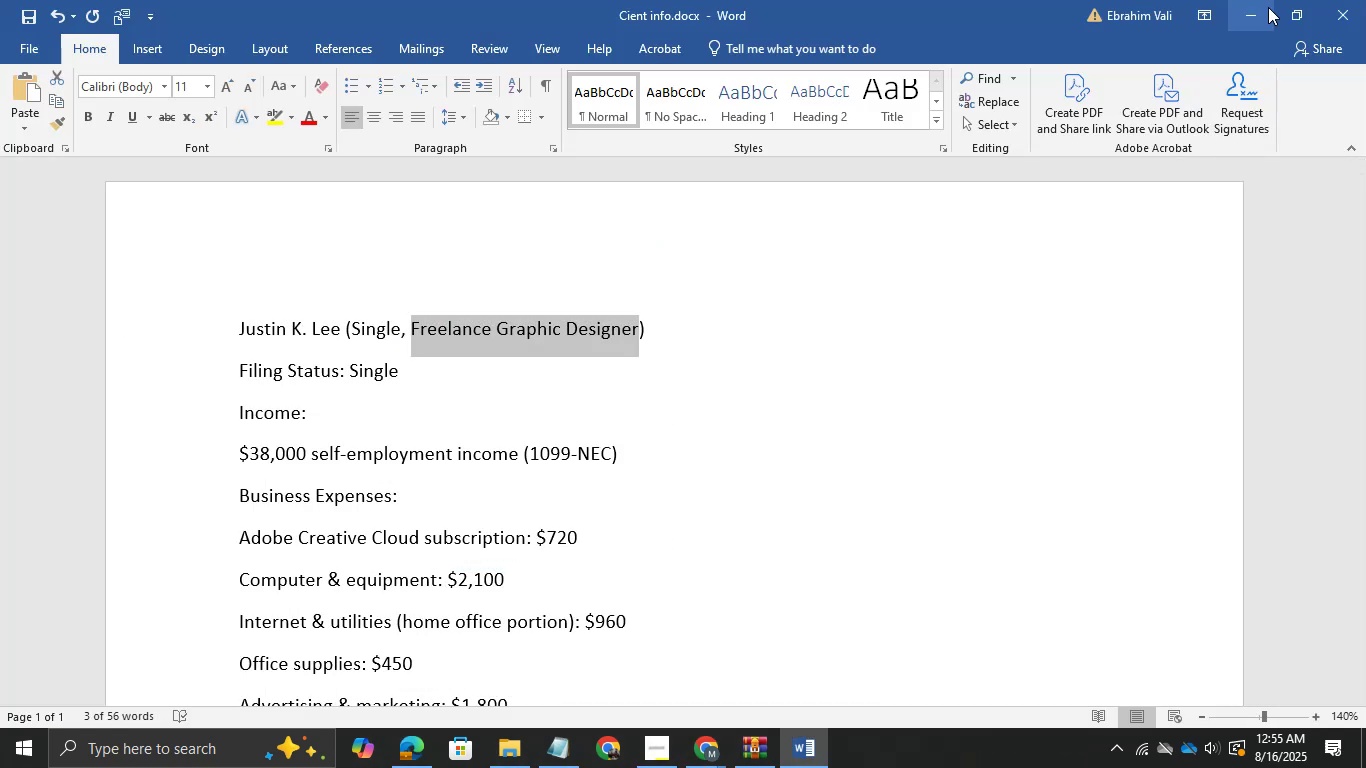 
left_click([1268, 7])
 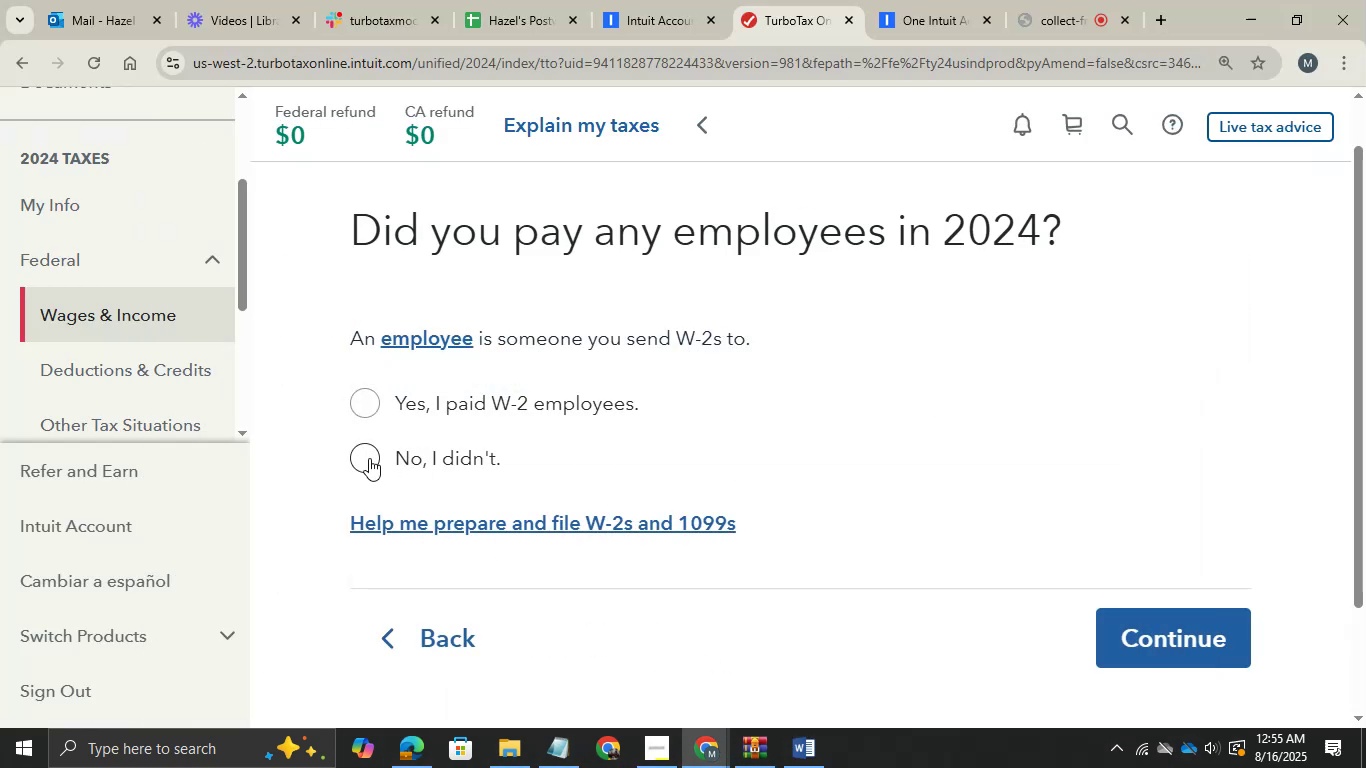 
left_click([369, 458])
 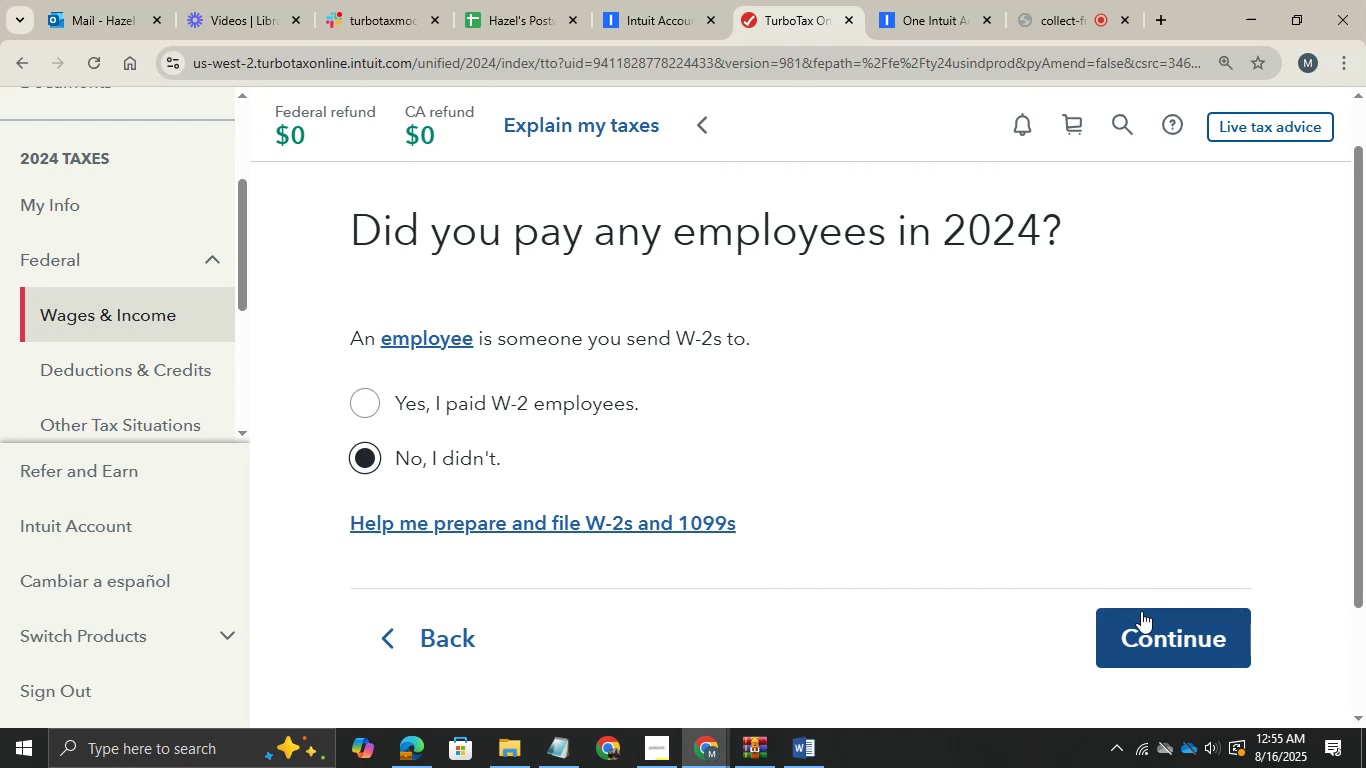 
left_click([1141, 611])
 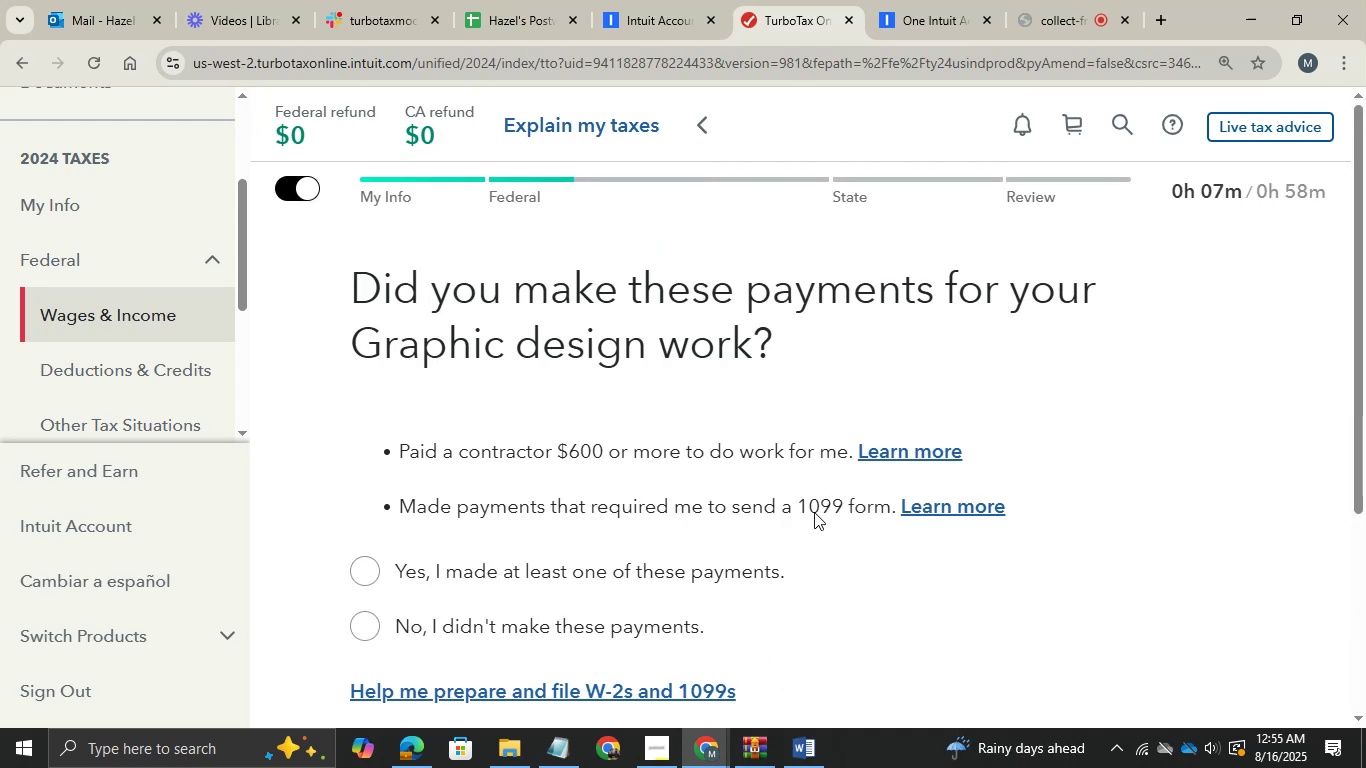 
wait(7.94)
 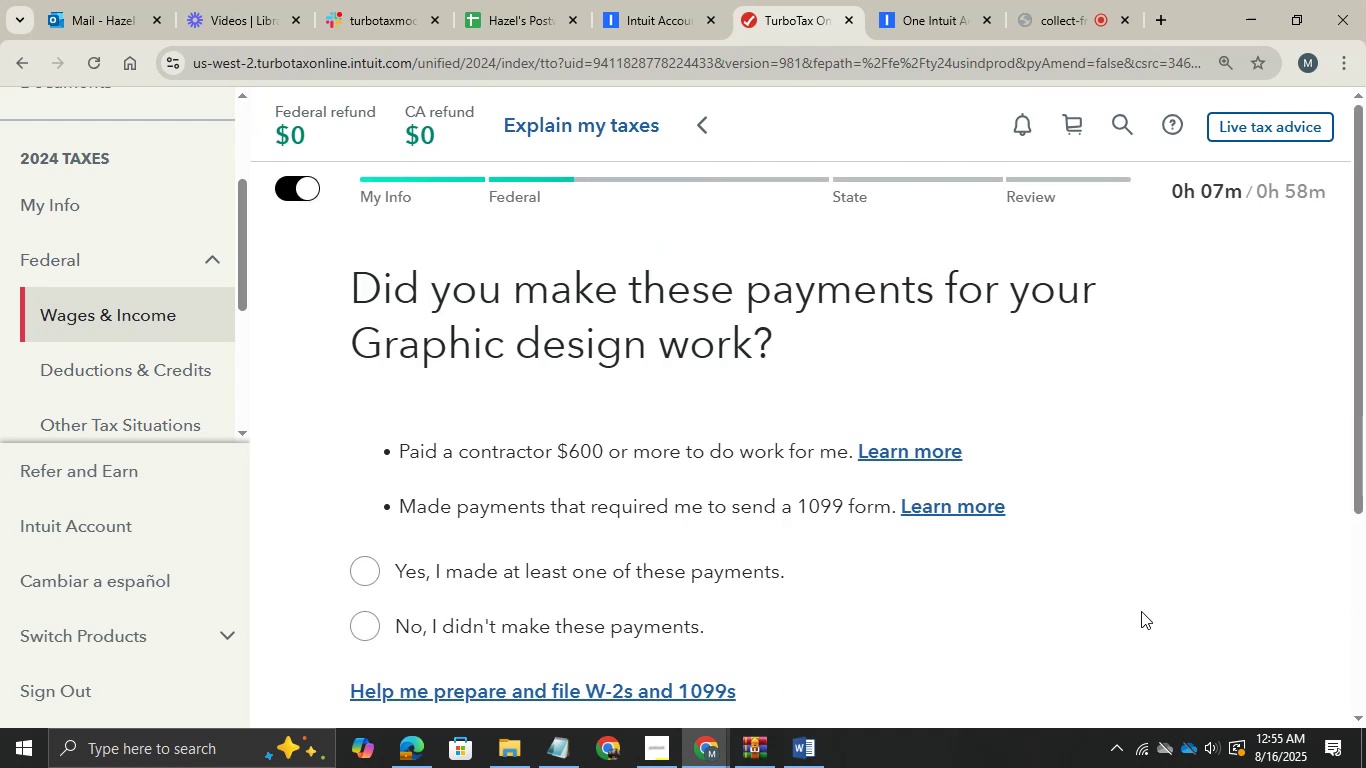 
left_click([375, 580])
 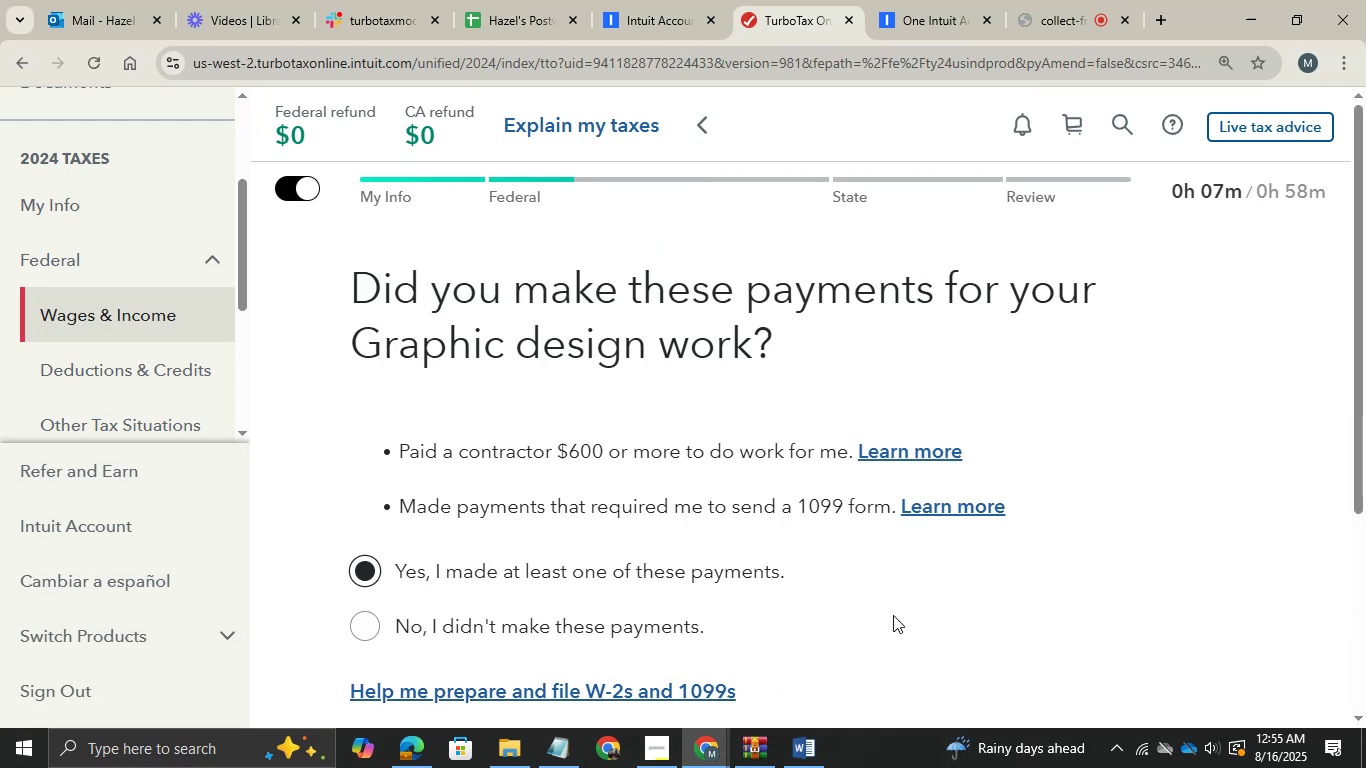 
scroll: coordinate [898, 618], scroll_direction: down, amount: 1.0
 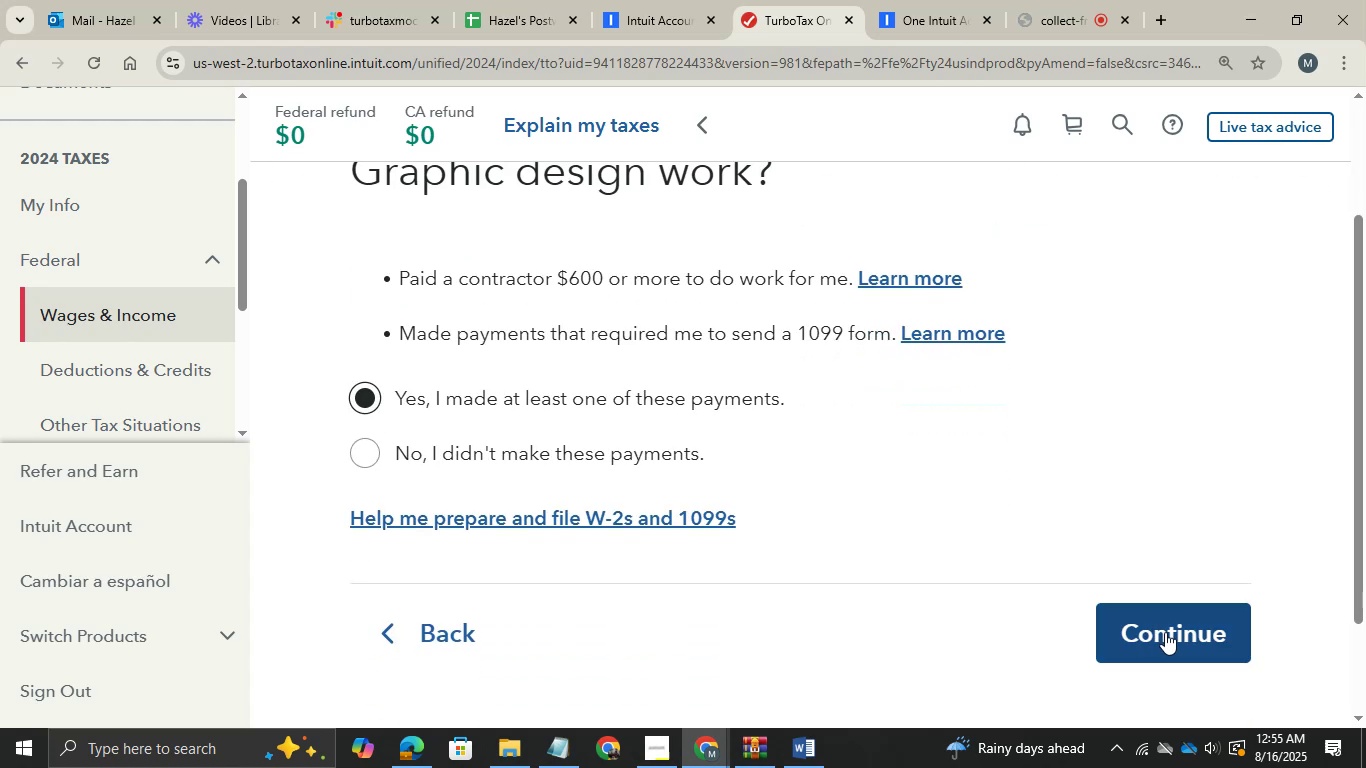 
left_click([1165, 632])
 